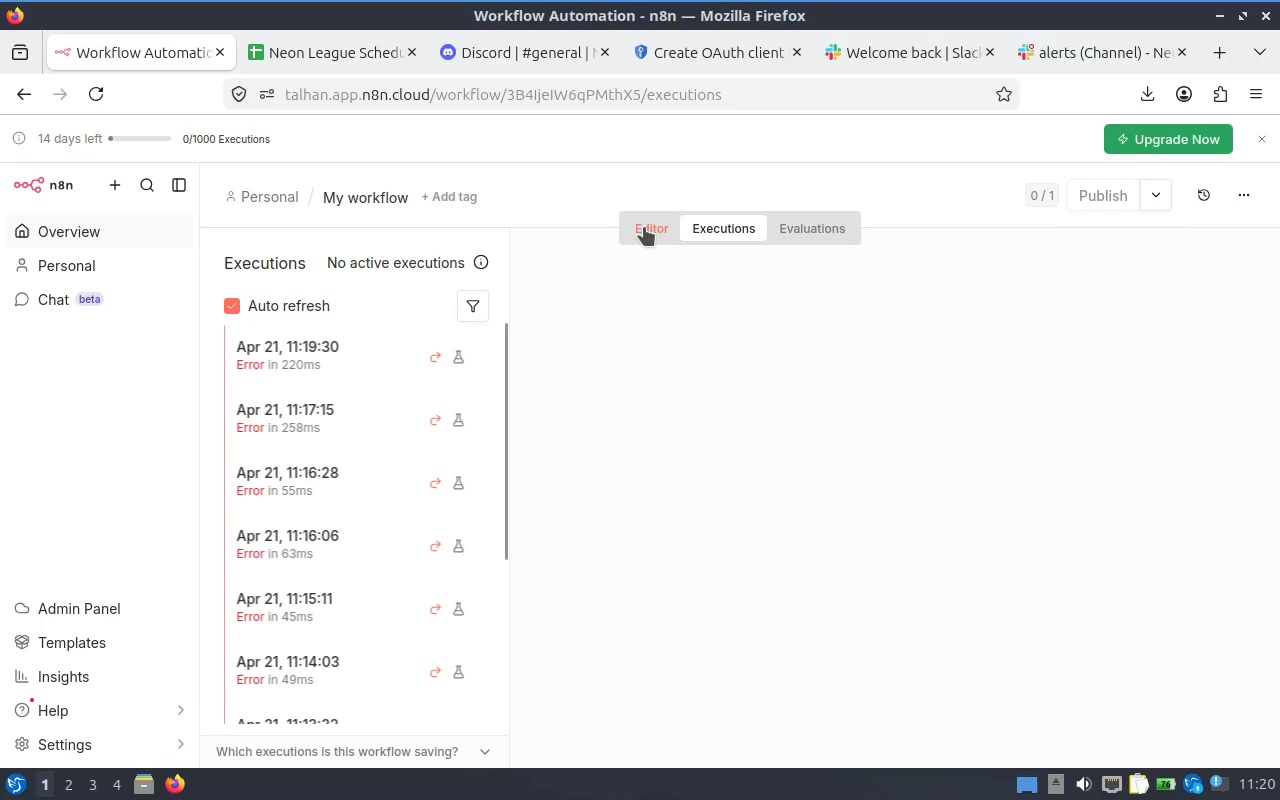 
left_click([642, 223])
 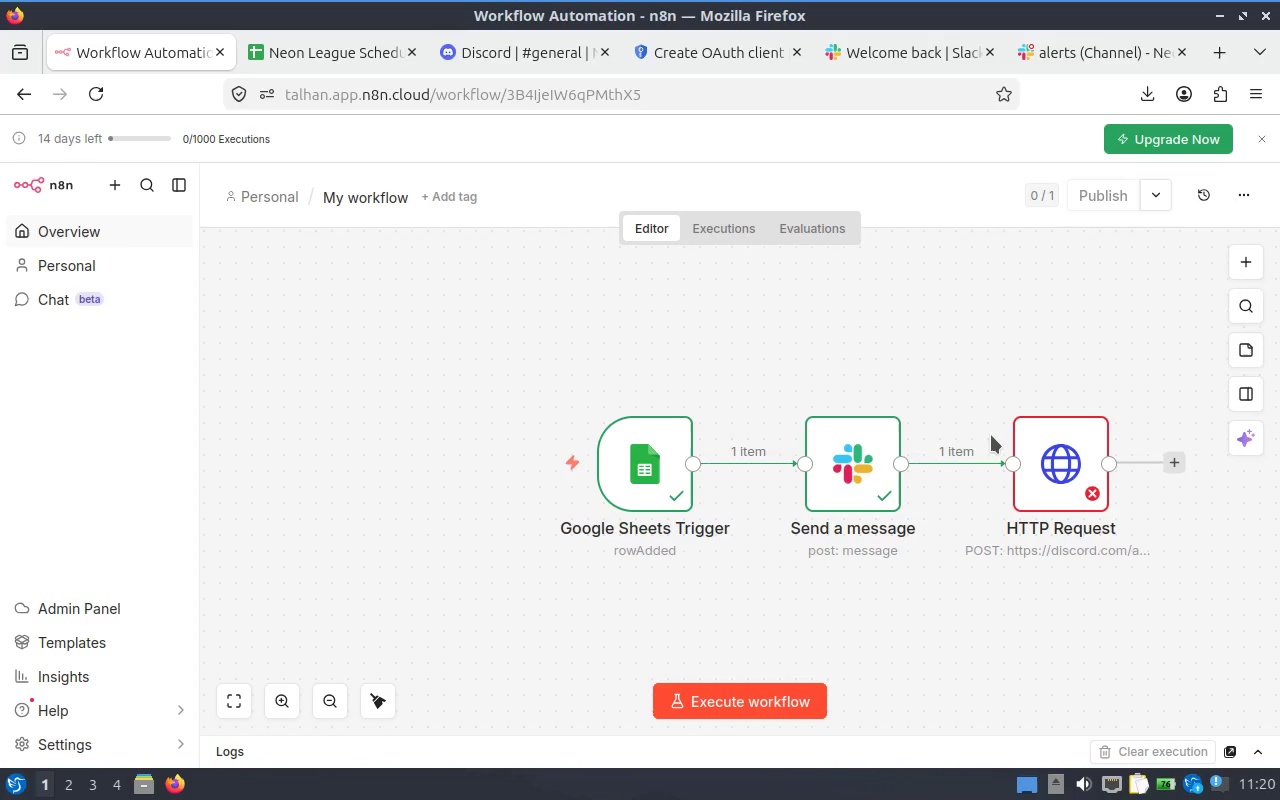 
left_click([1041, 460])
 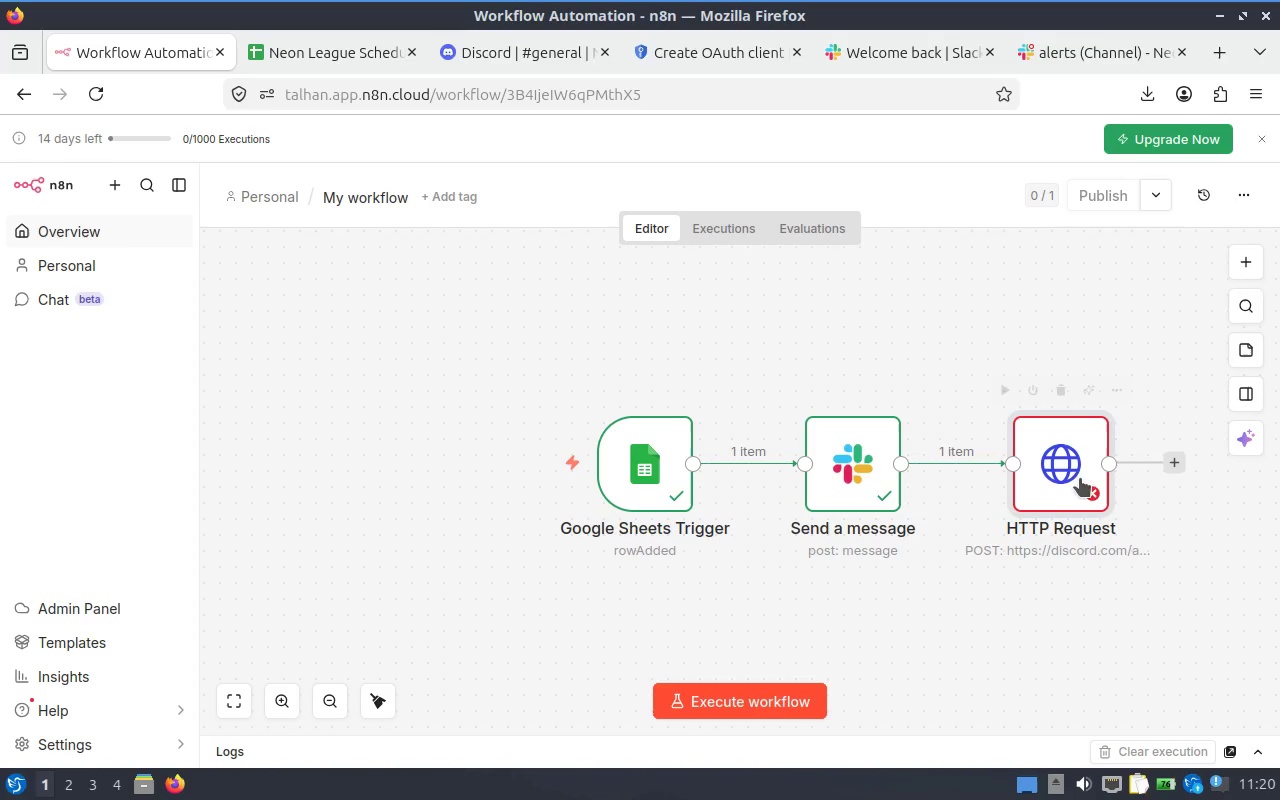 
left_click([1065, 474])
 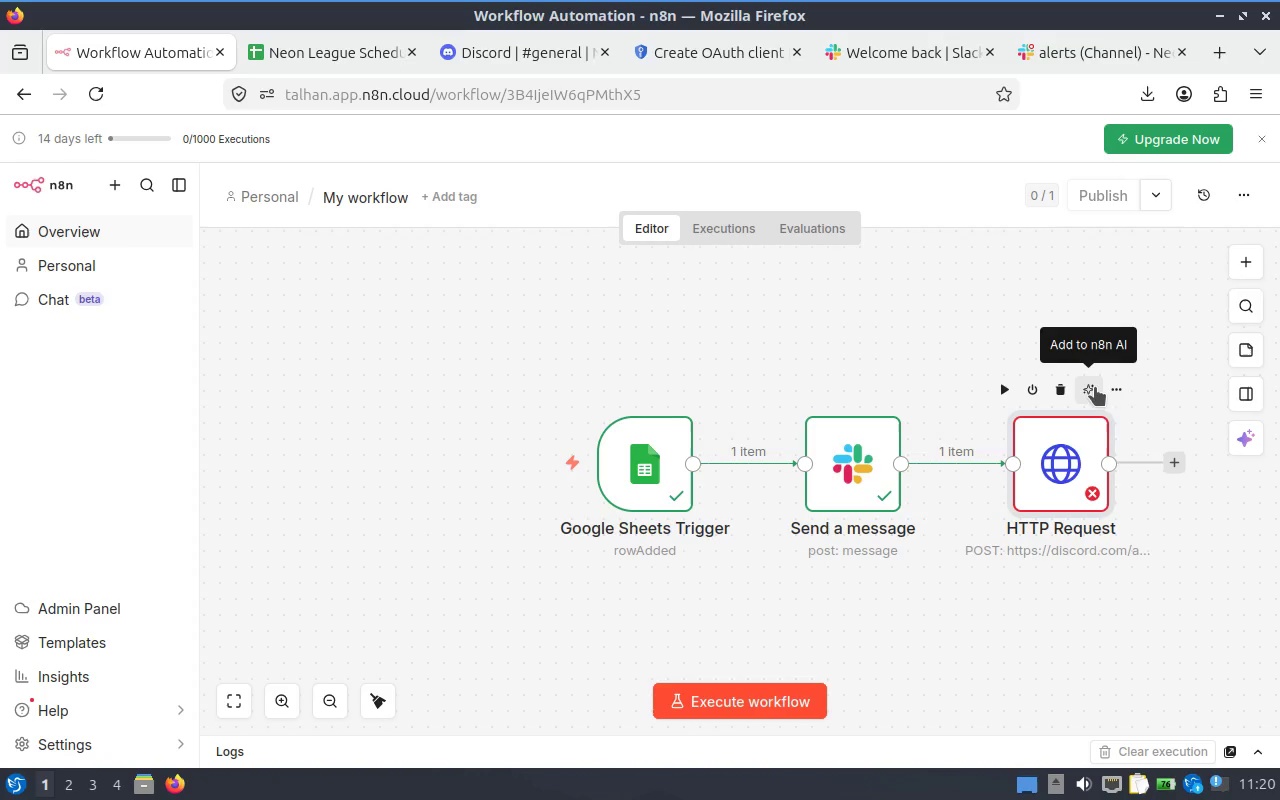 
left_click([1111, 385])
 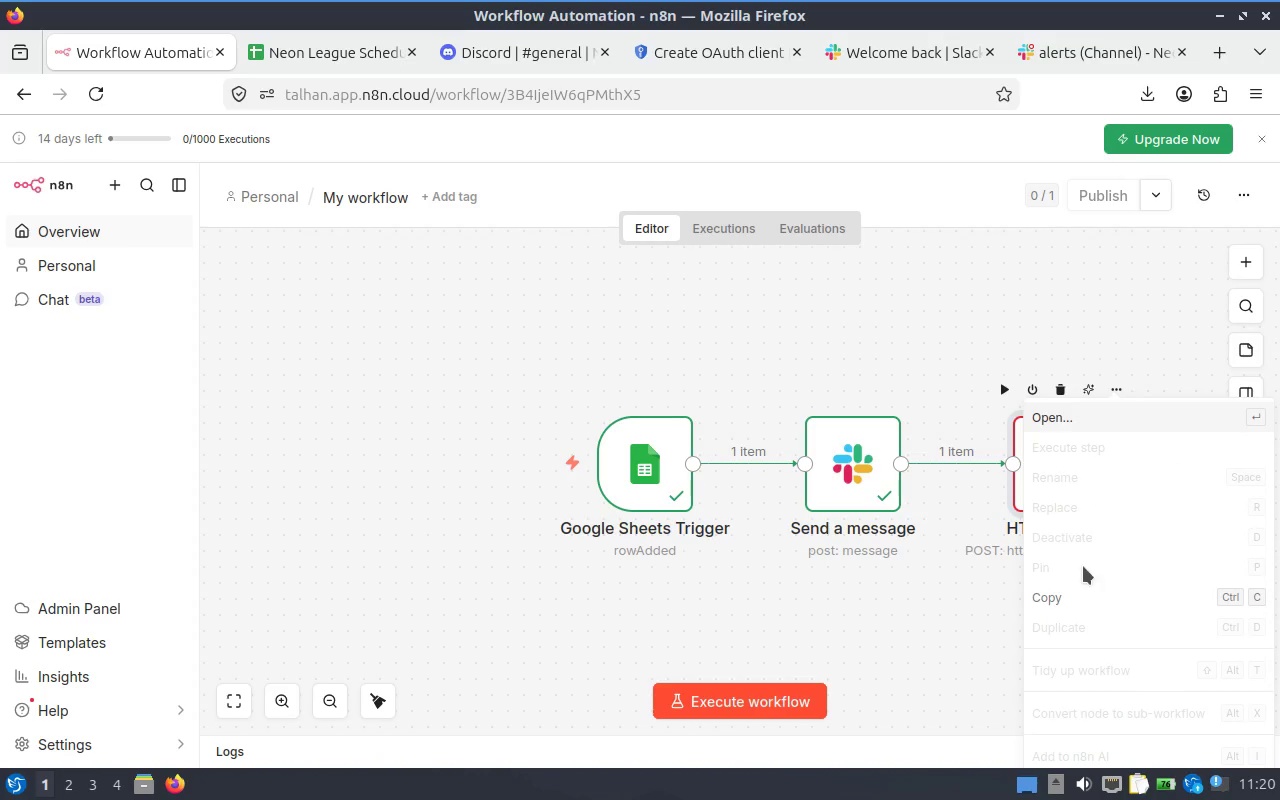 
scroll: coordinate [1096, 382], scroll_direction: none, amount: 0.0
 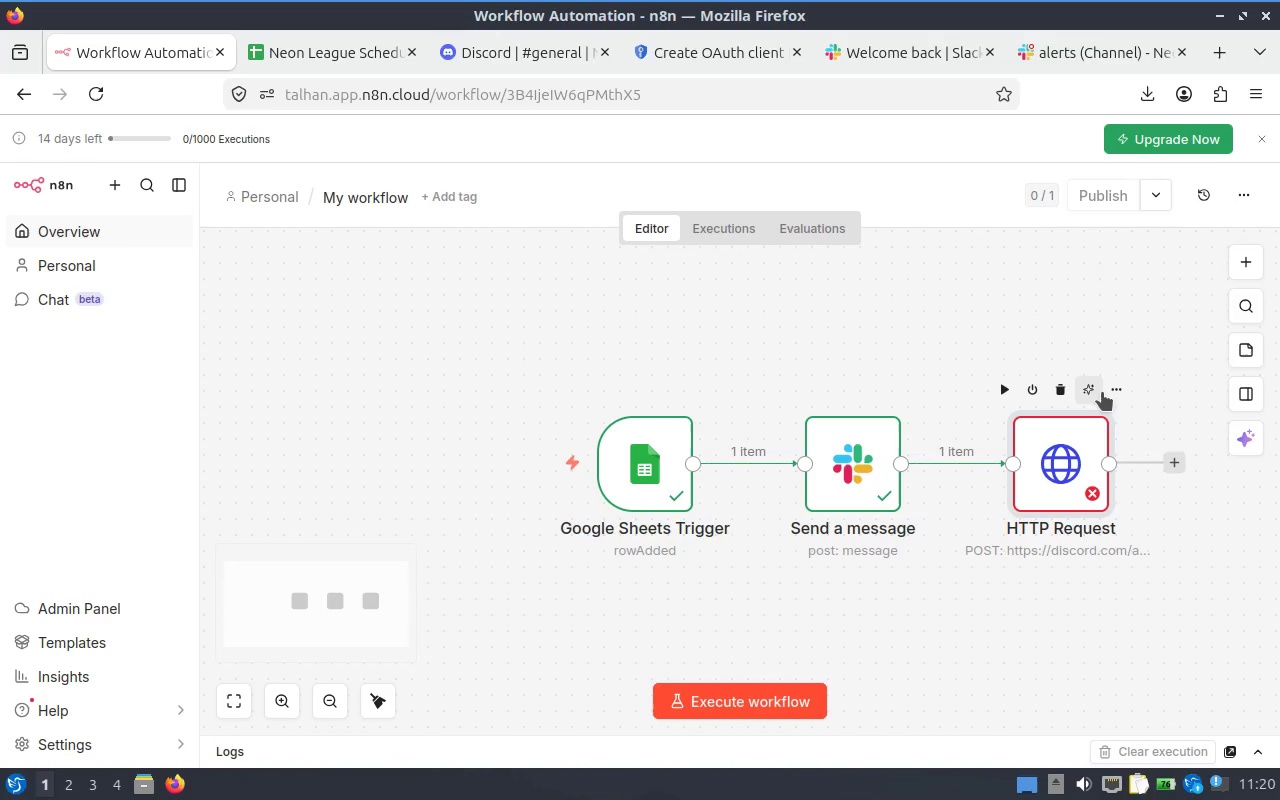 
left_click([1107, 381])
 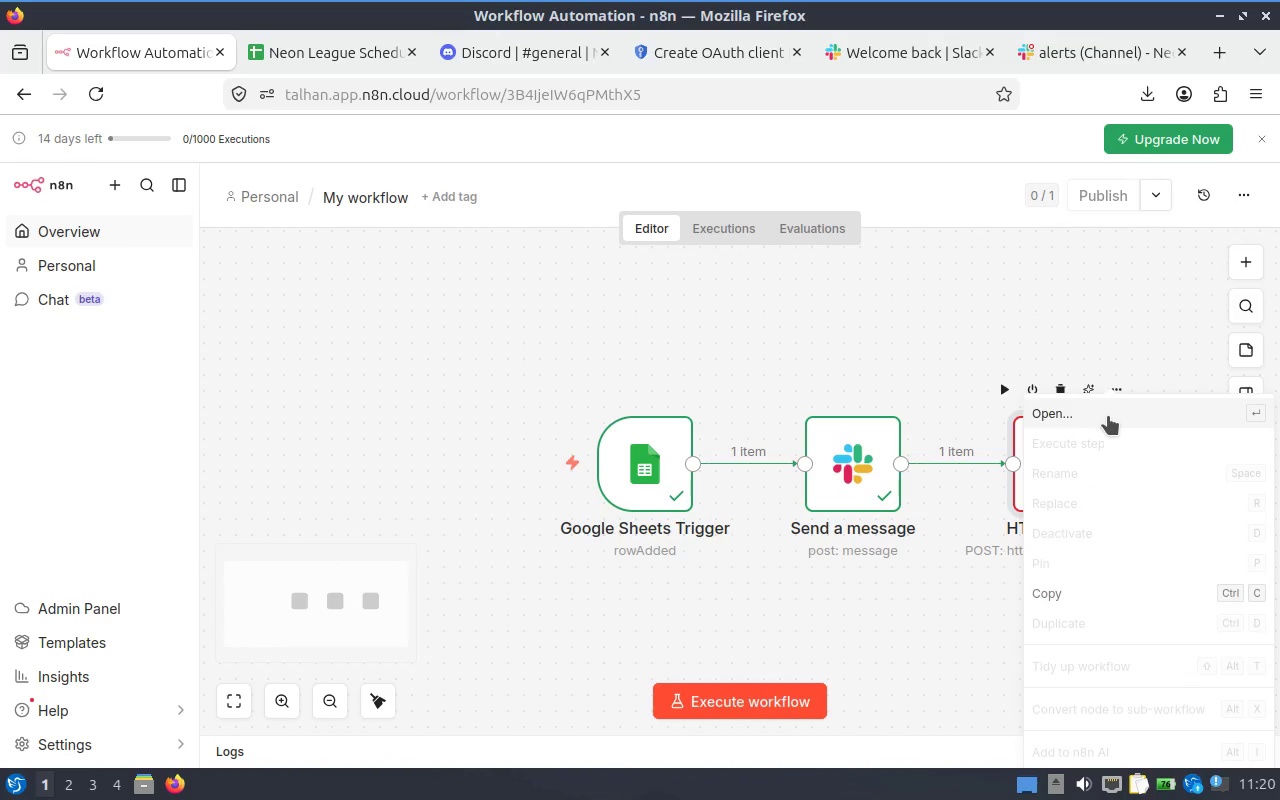 
left_click([1105, 423])
 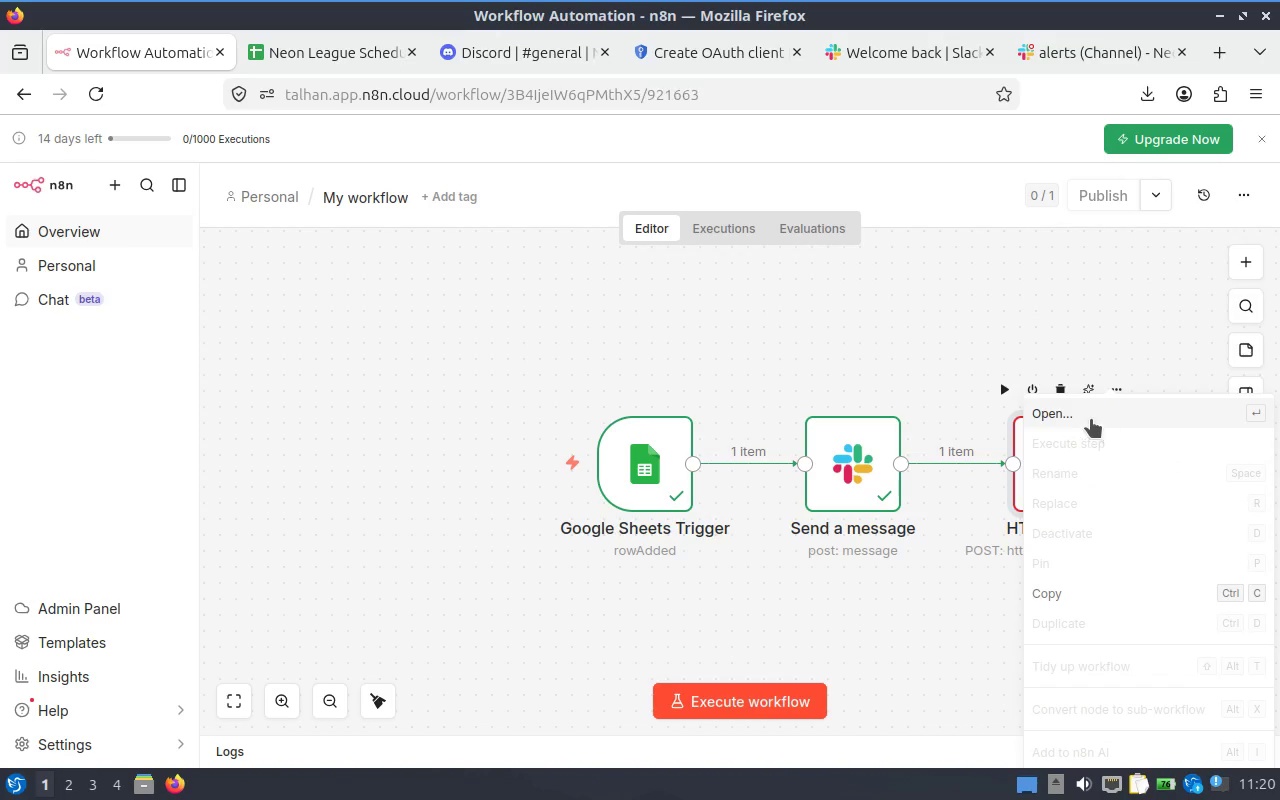 
left_click([1074, 416])
 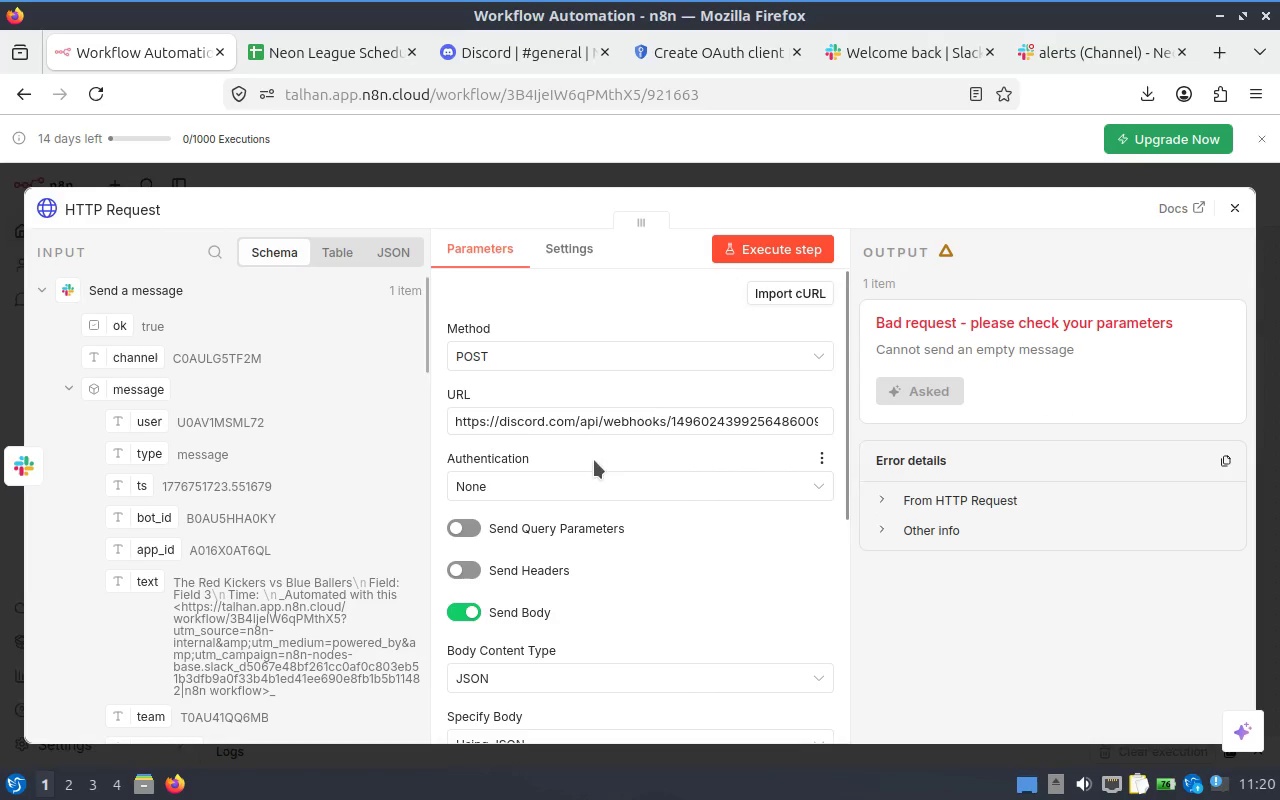 
scroll: coordinate [648, 425], scroll_direction: down, amount: 5.0
 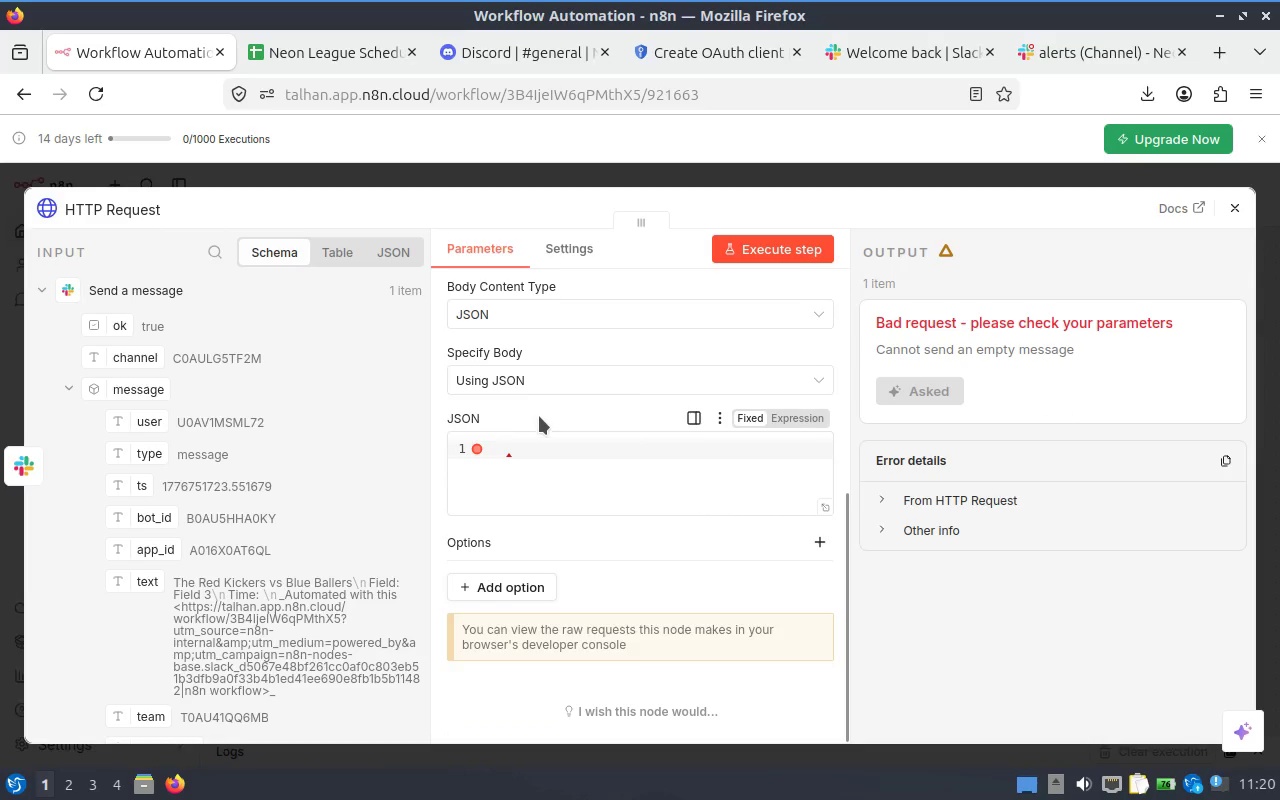 
left_click([543, 466])
 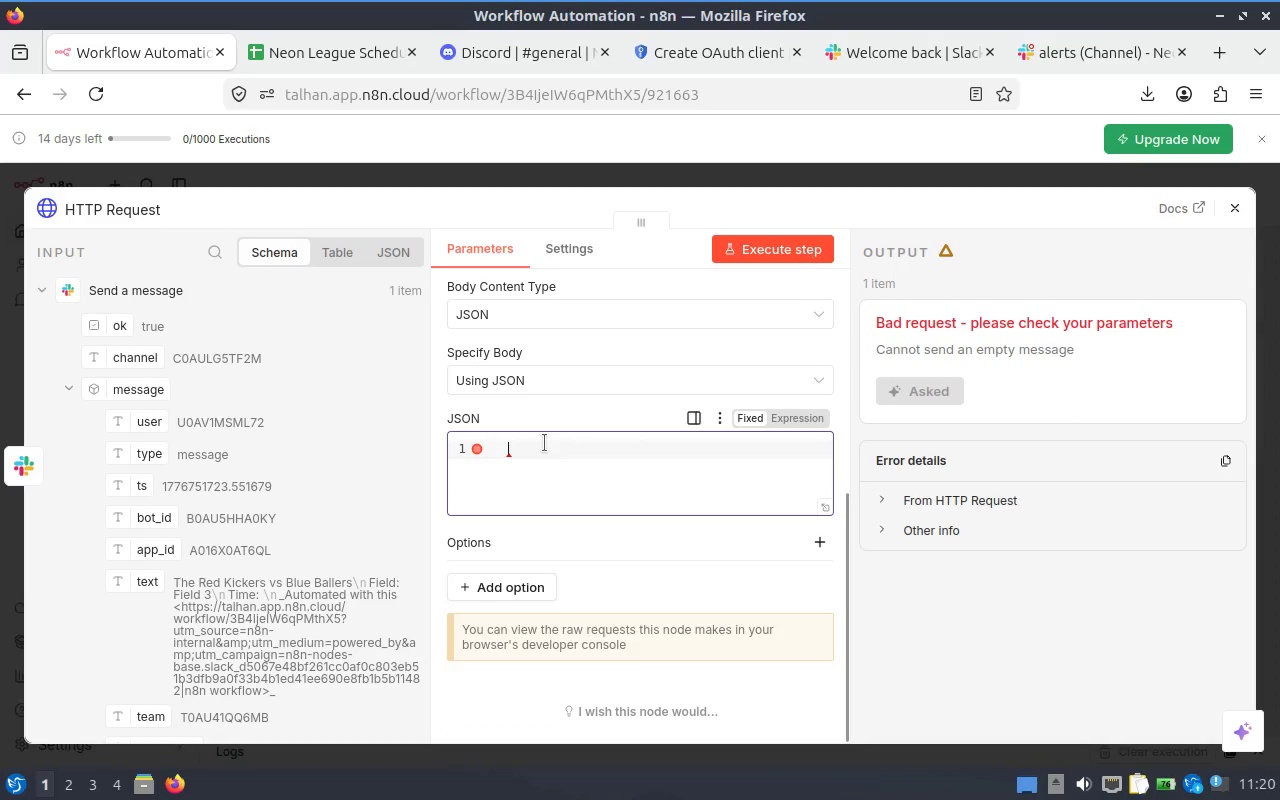 
key(Shift+BracketLeft)
 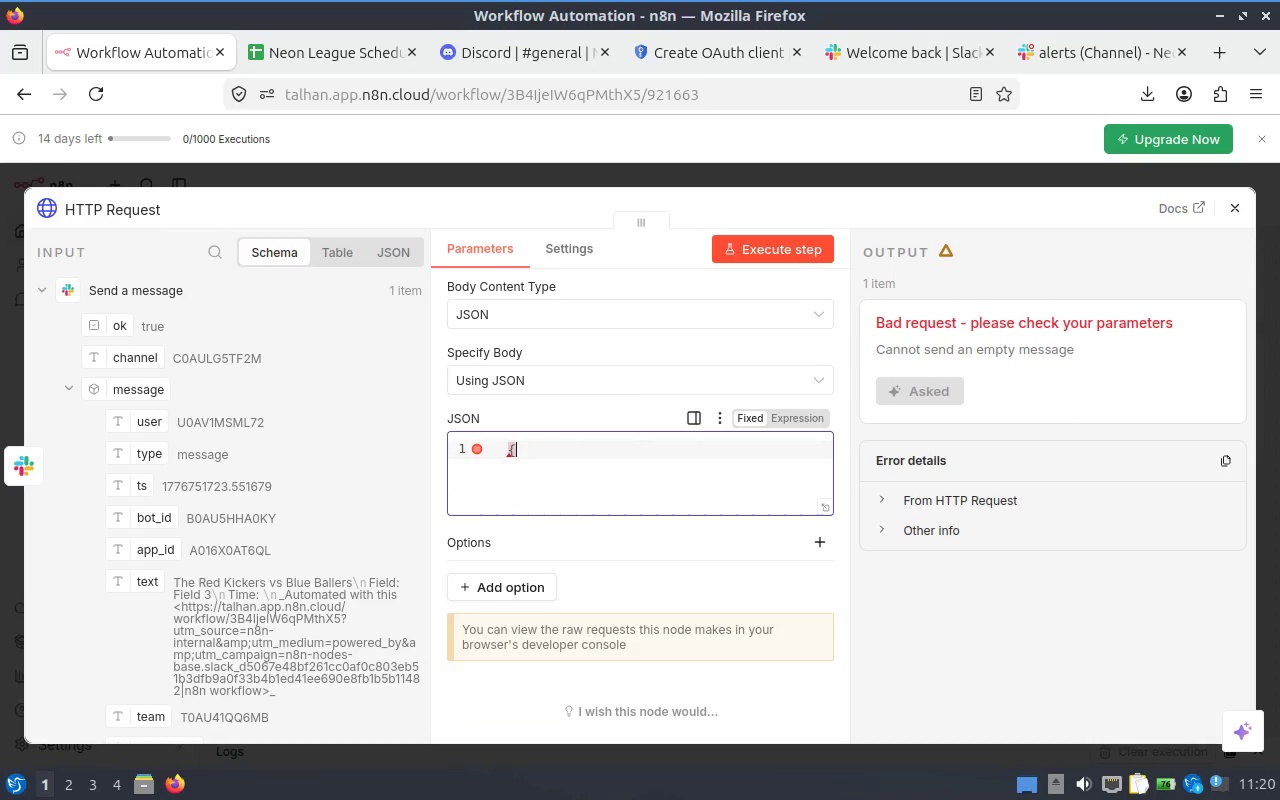 
key(Shift+BracketRight)
 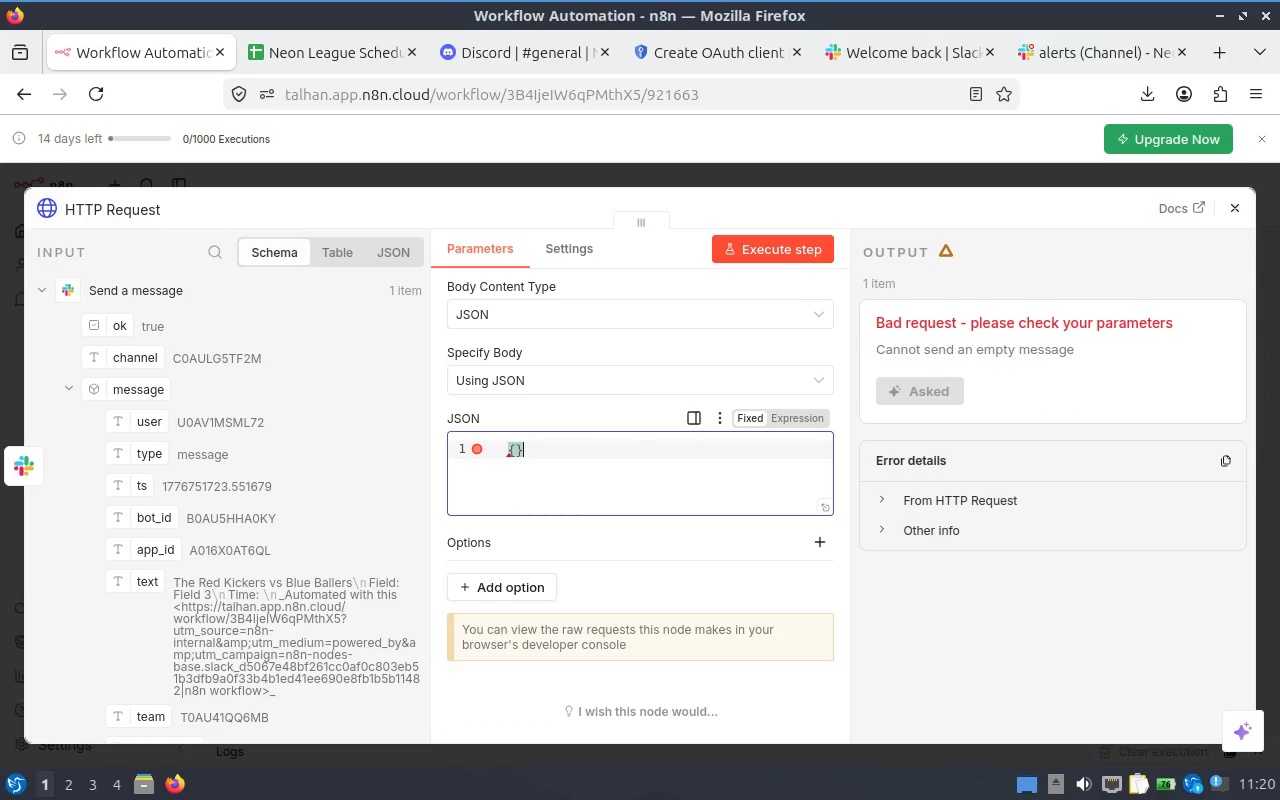 
key(ArrowLeft)
 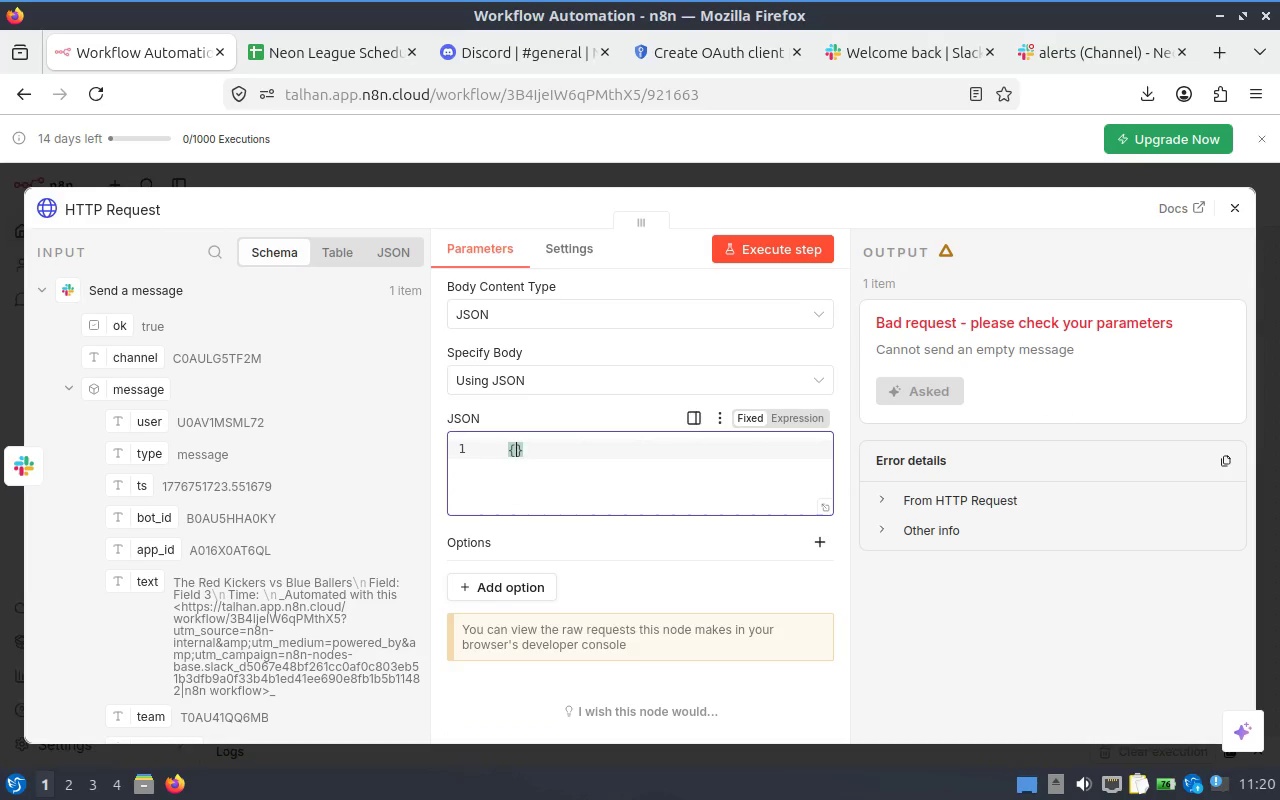 
key(Enter)
 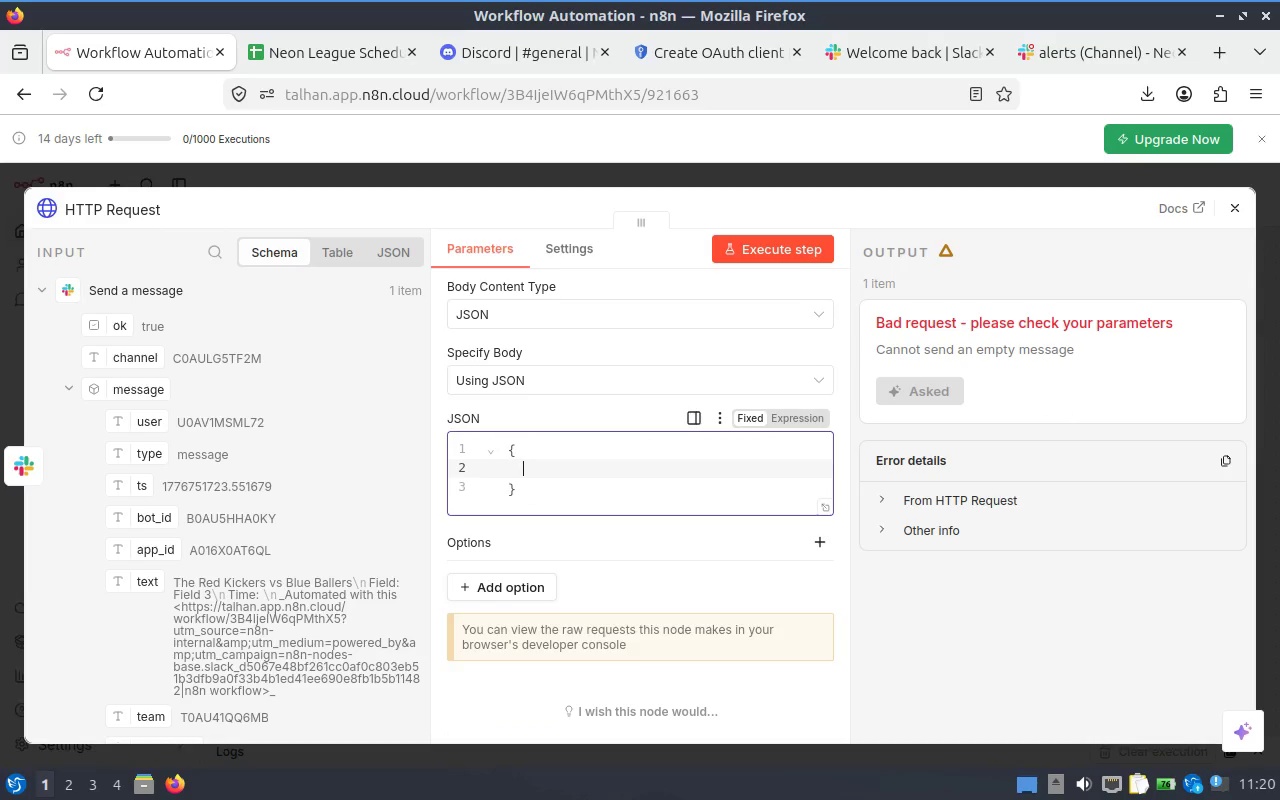 
type("content":"")
 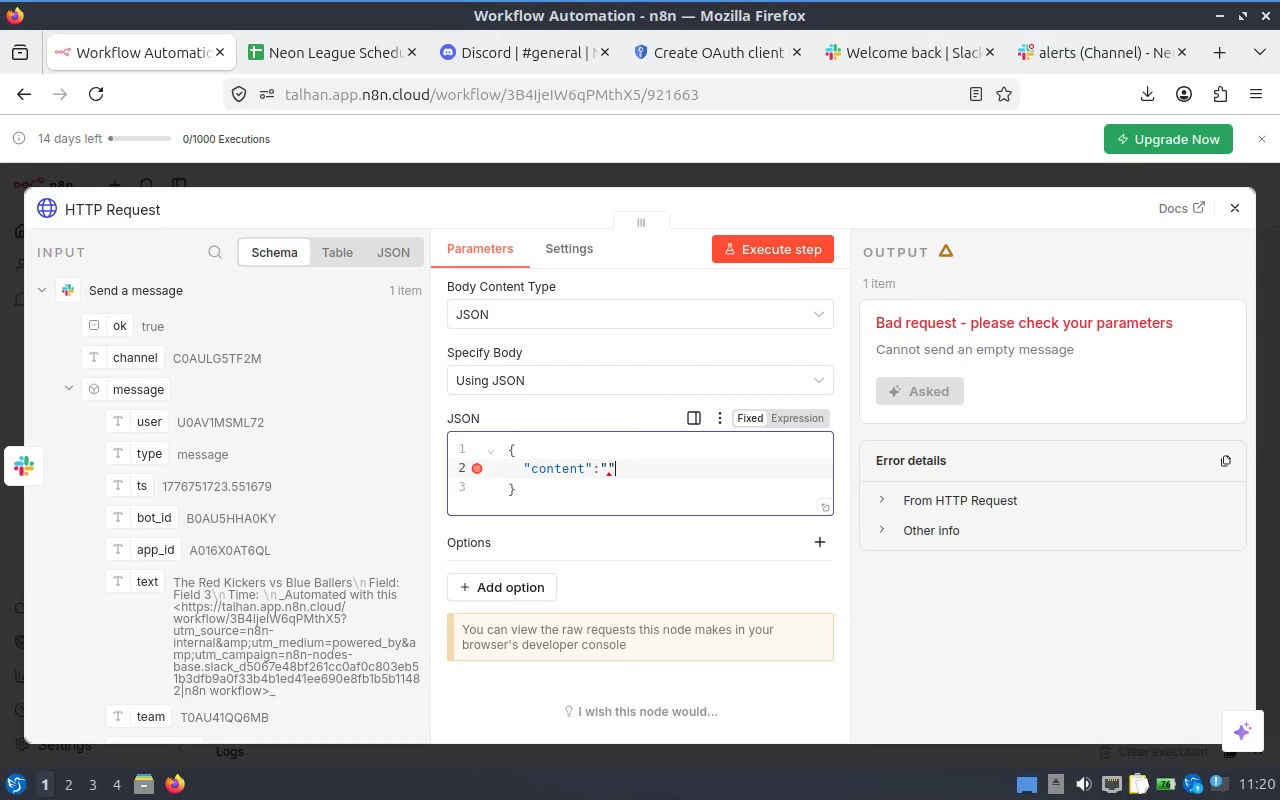 
key(ArrowLeft)
 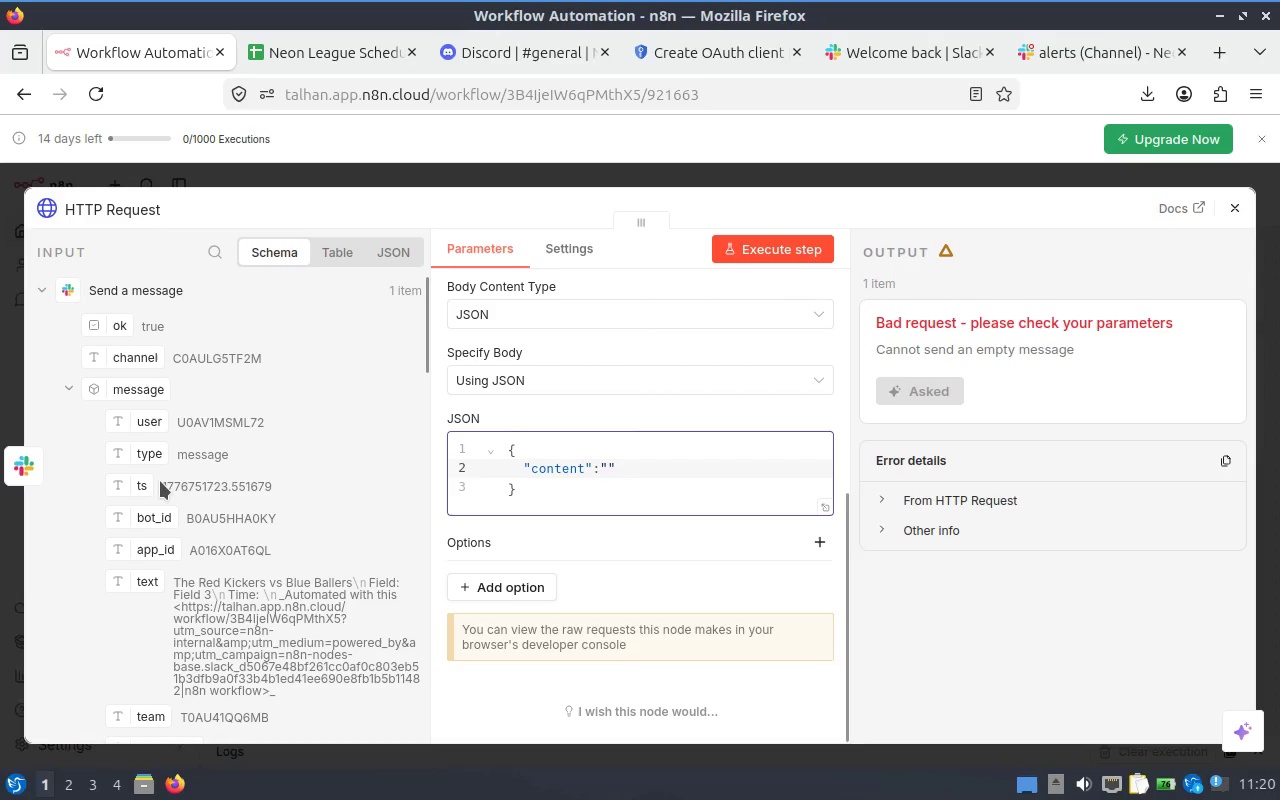 
scroll: coordinate [182, 431], scroll_direction: down, amount: 19.0
 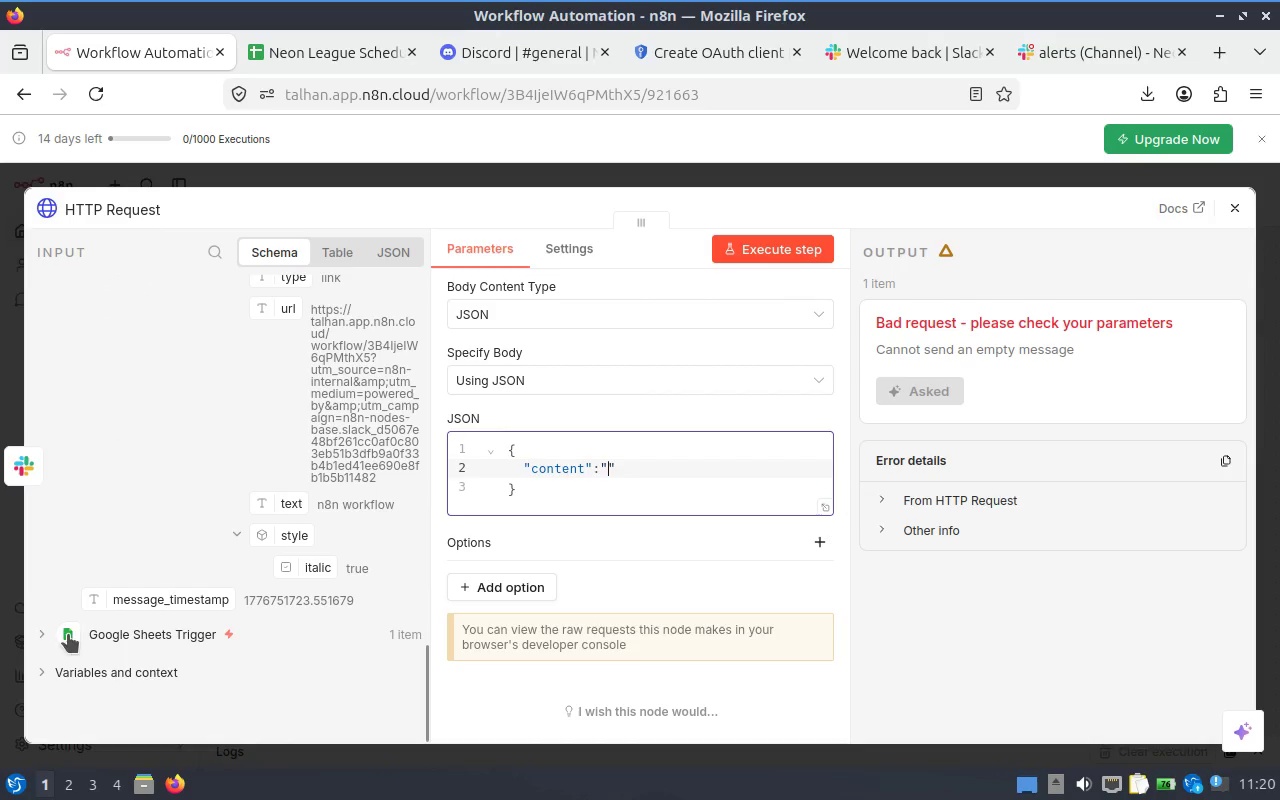 
left_click([35, 625])
 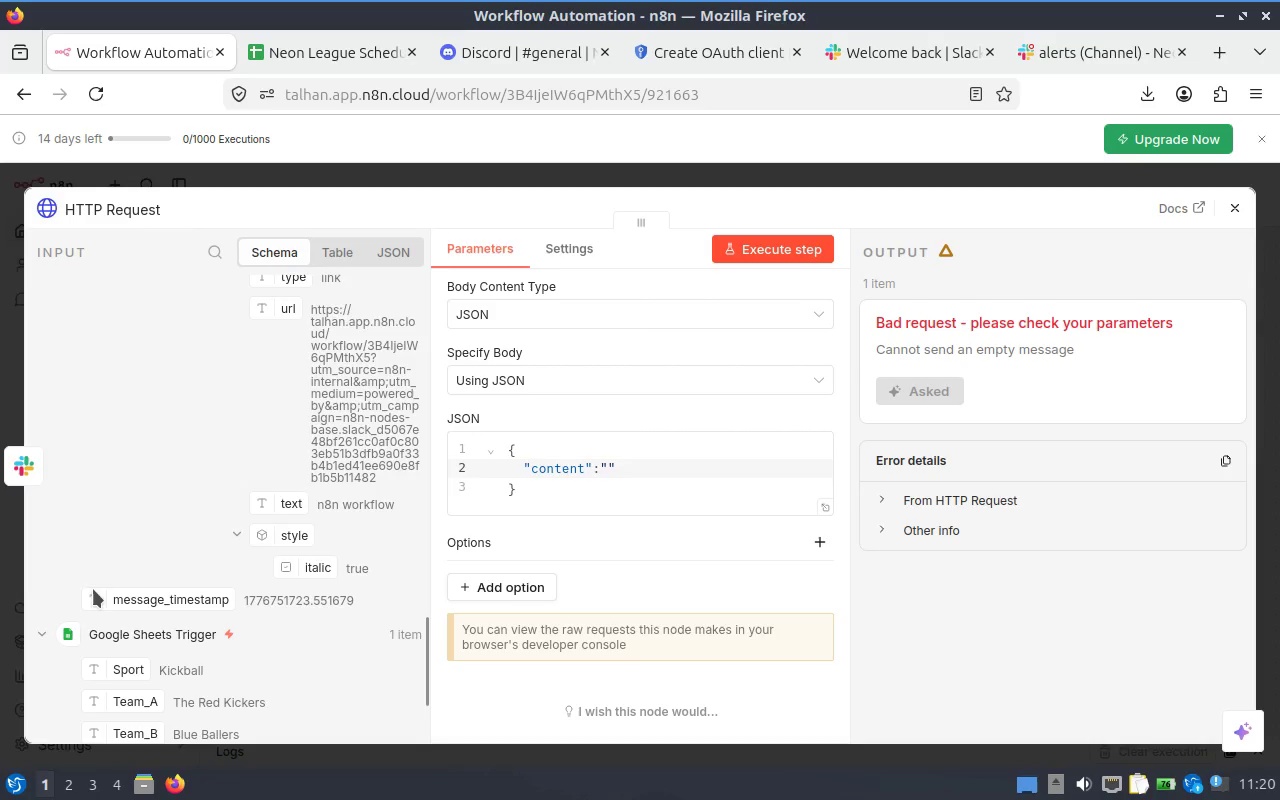 
scroll: coordinate [190, 552], scroll_direction: down, amount: 2.0
 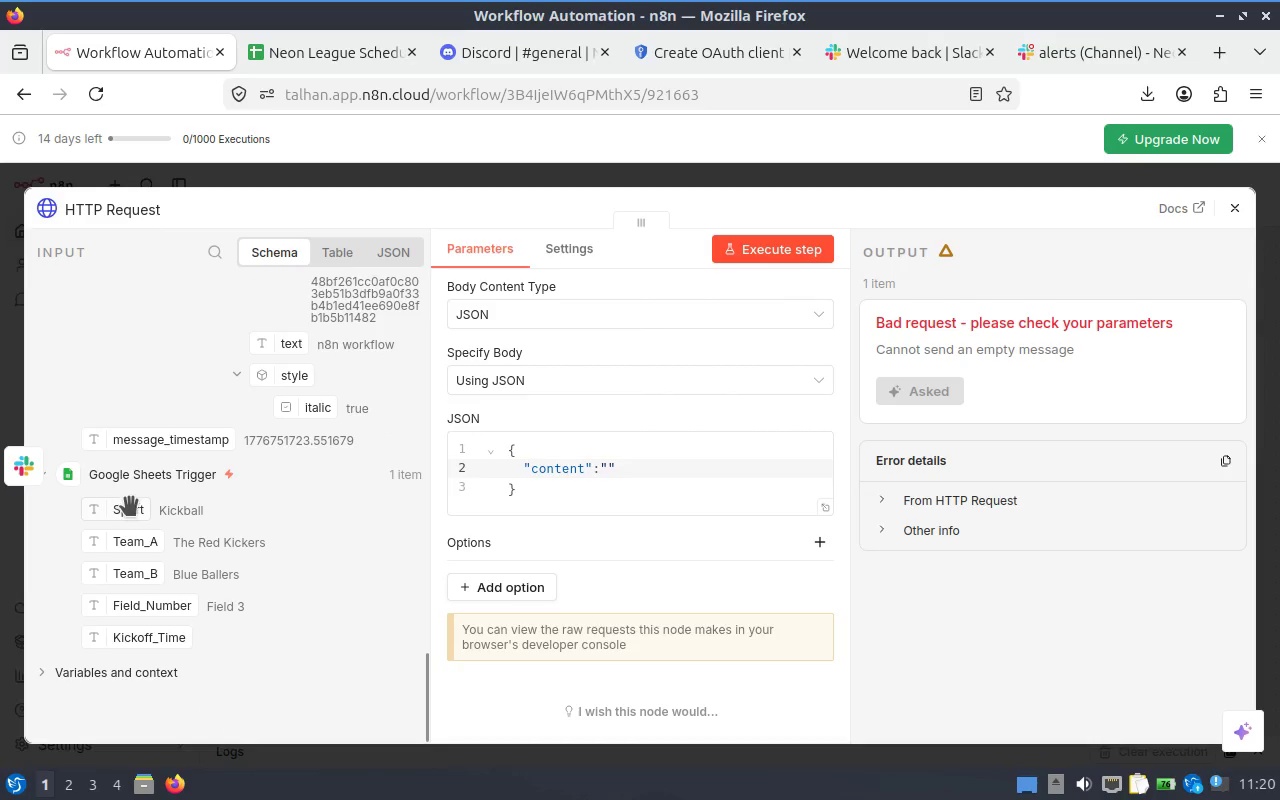 
left_click([117, 503])
 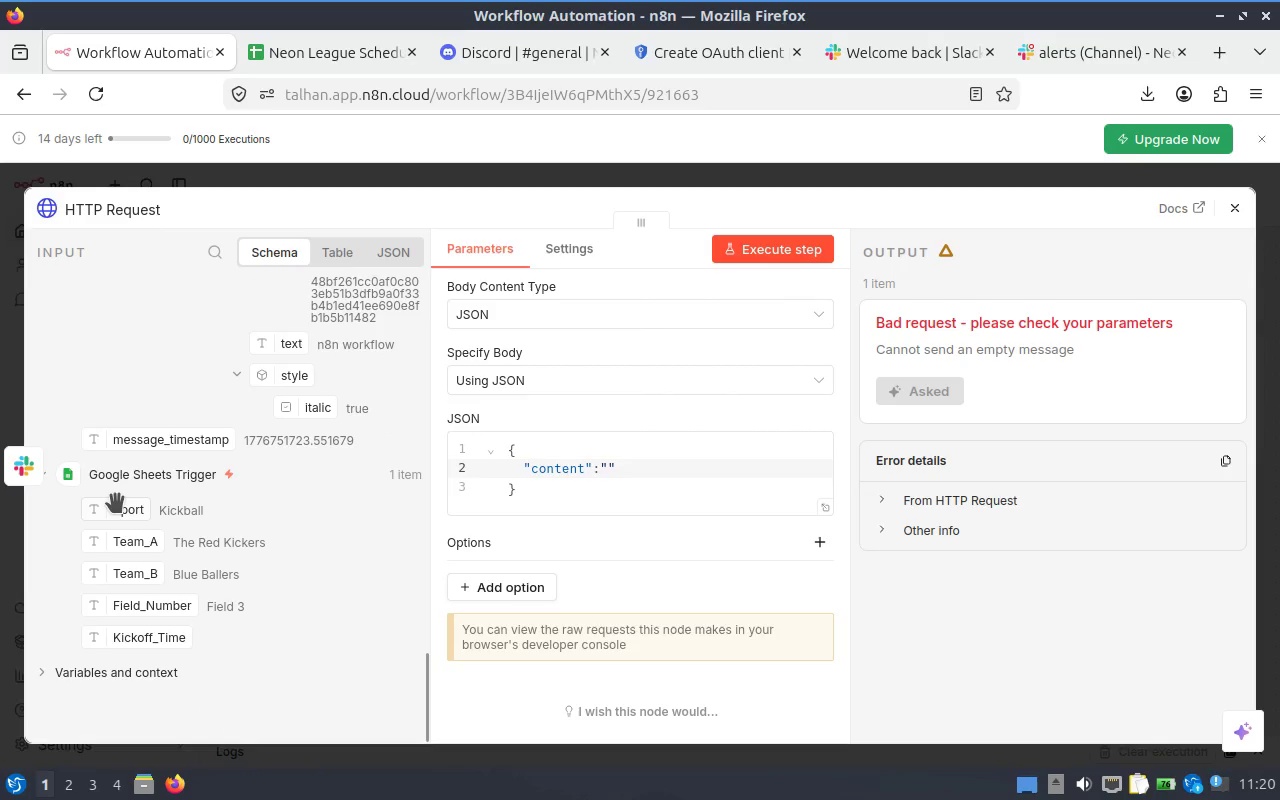 
left_click_drag(start_coordinate=[117, 503], to_coordinate=[605, 462])
 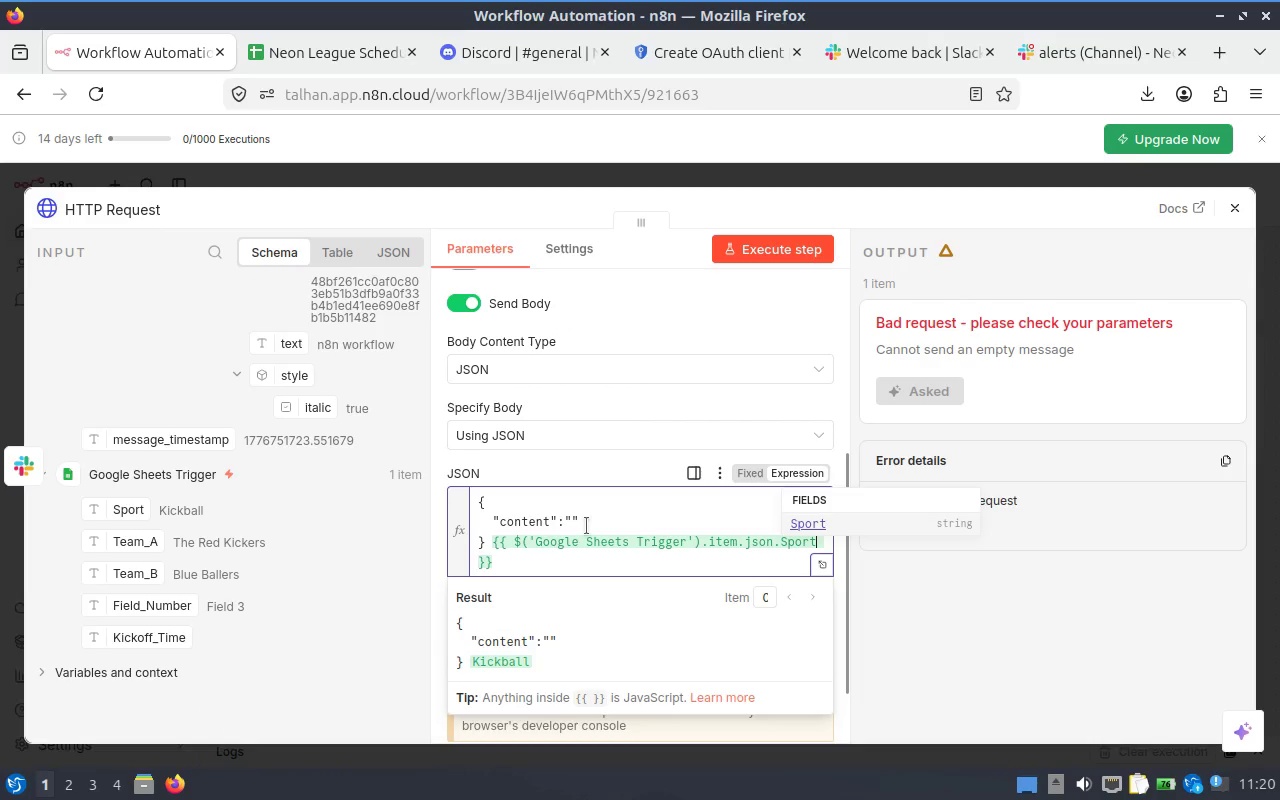 
left_click([597, 509])
 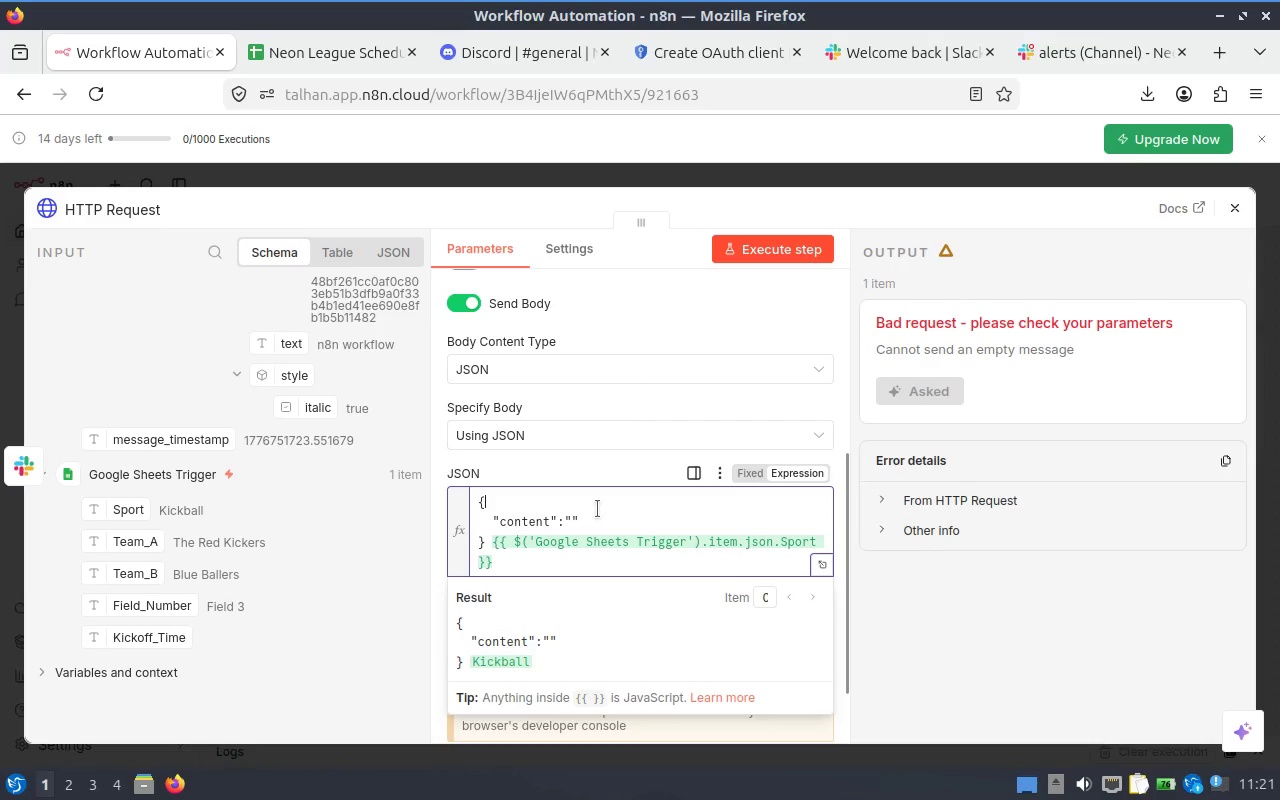 
left_click([590, 513])
 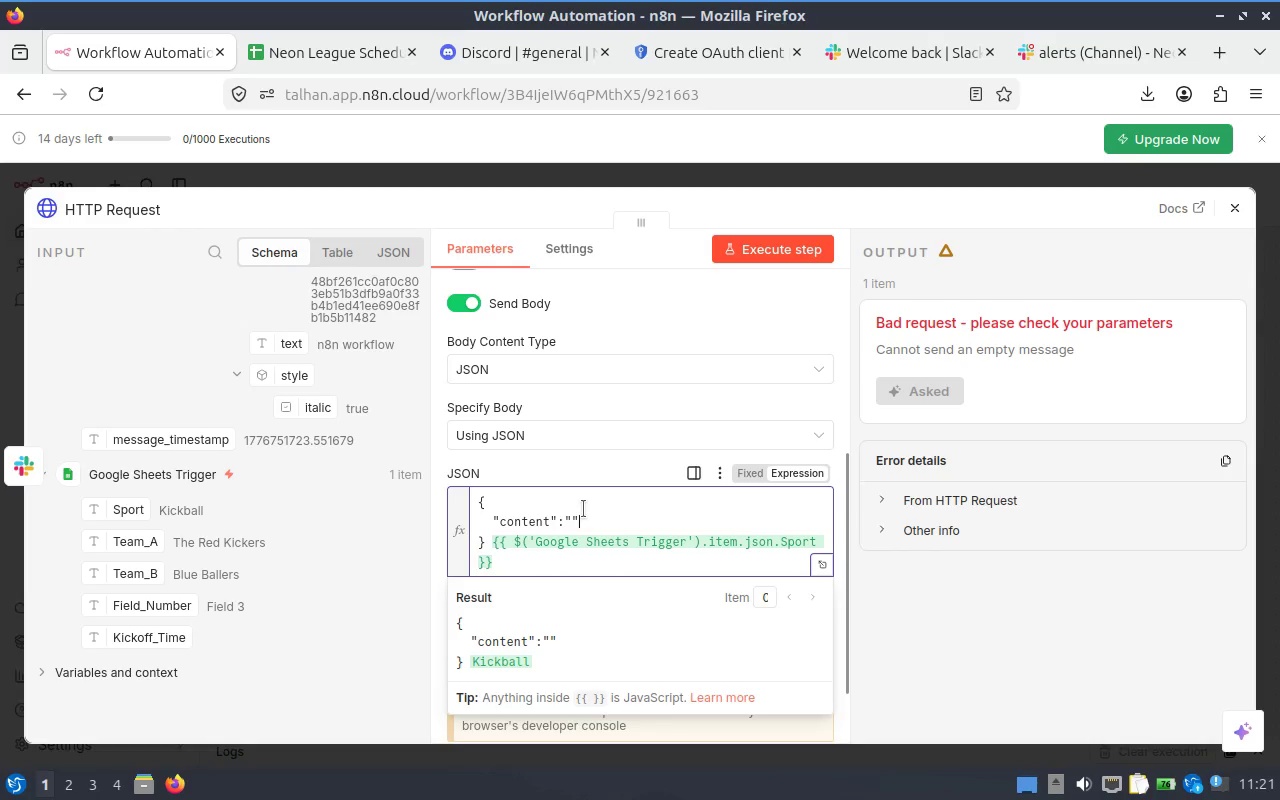 
key(Shift+ArrowLeft)
 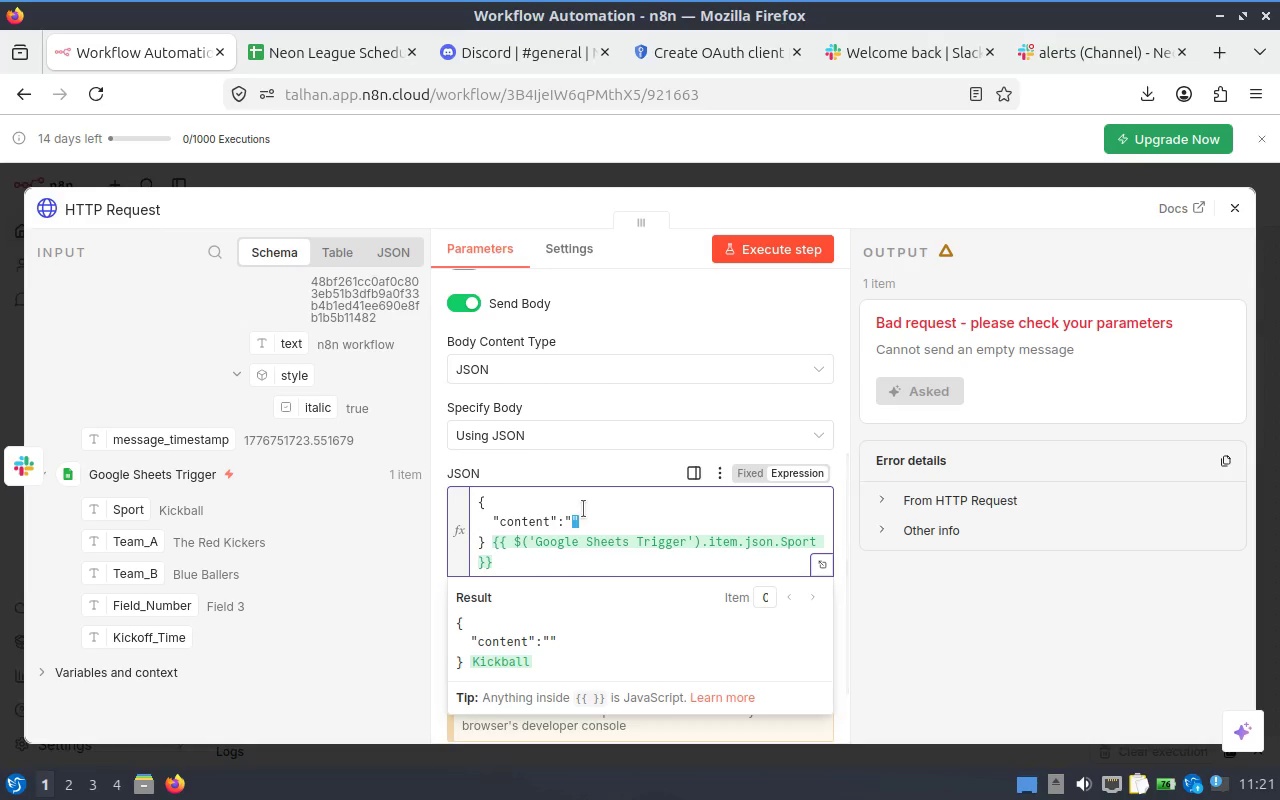 
key(Backspace)
 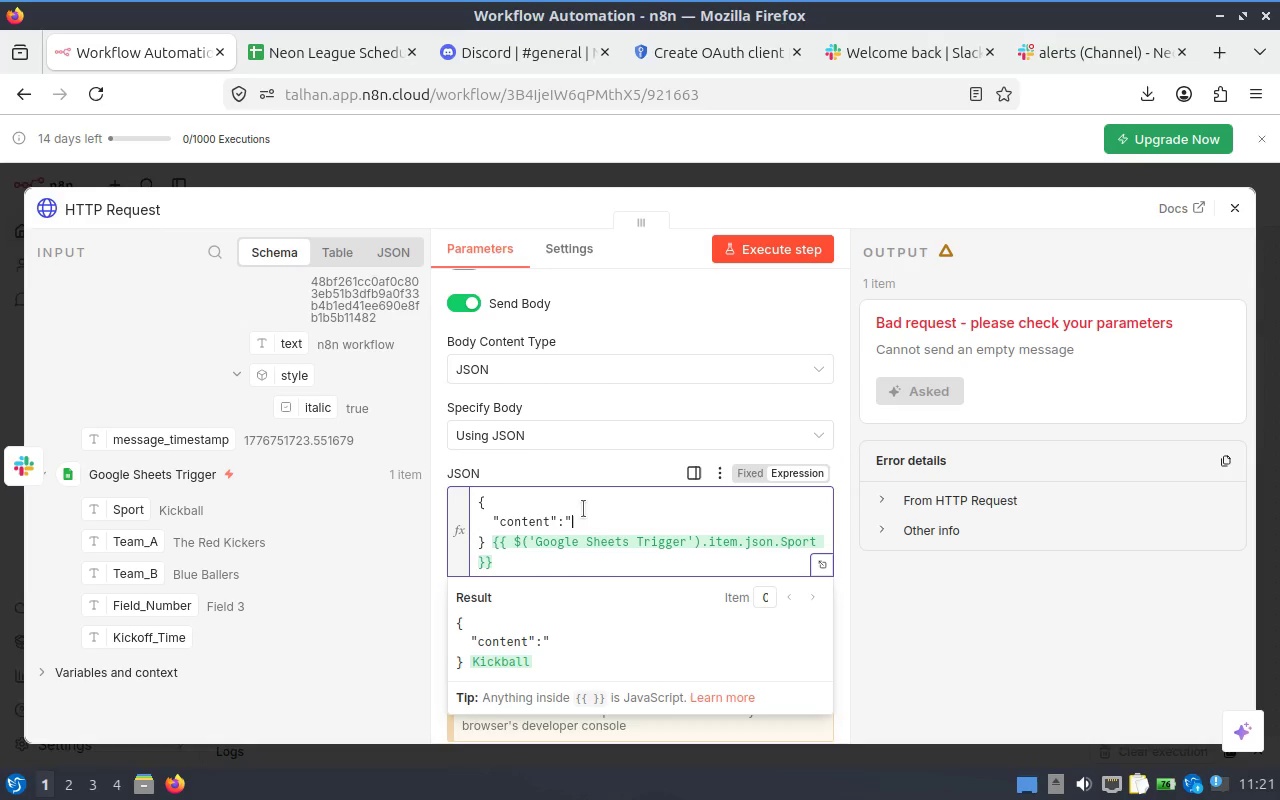 
key(ArrowDown)
 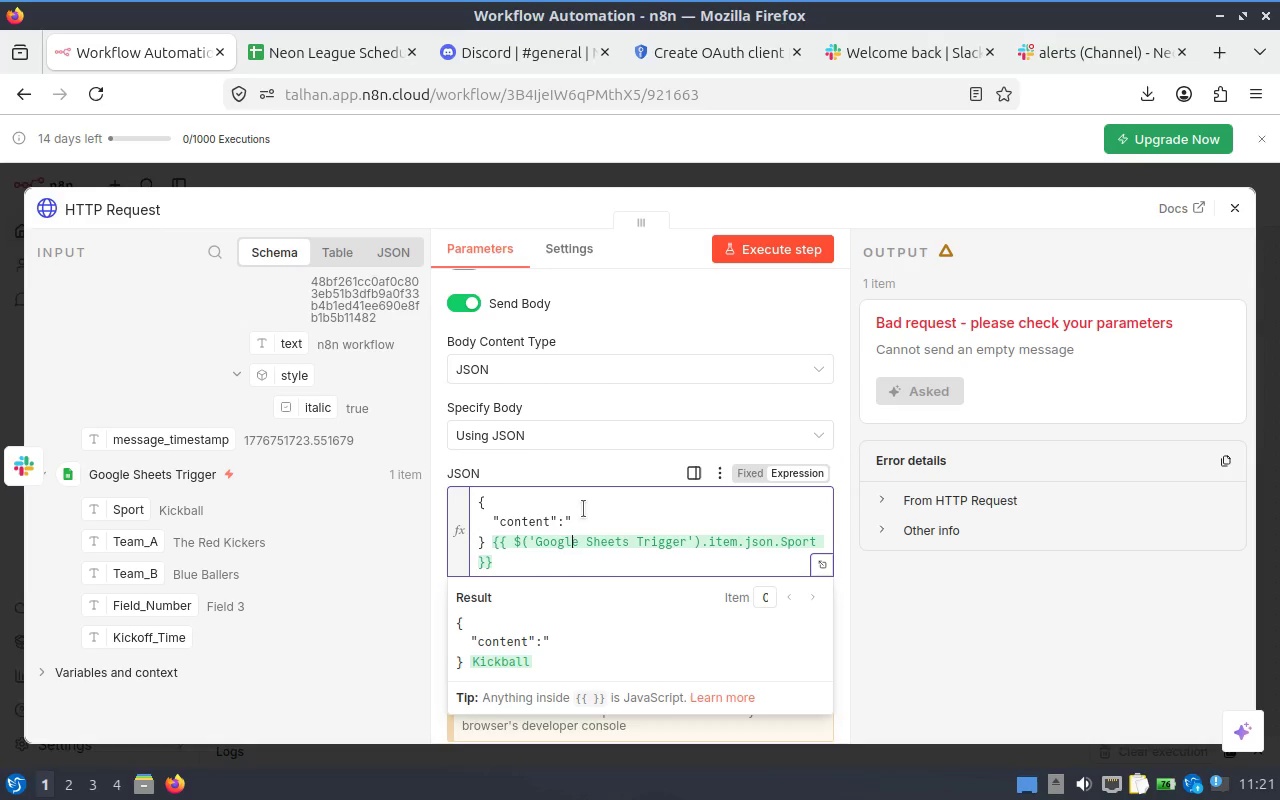 
hold_key(key=ArrowLeft, duration=0.59)
 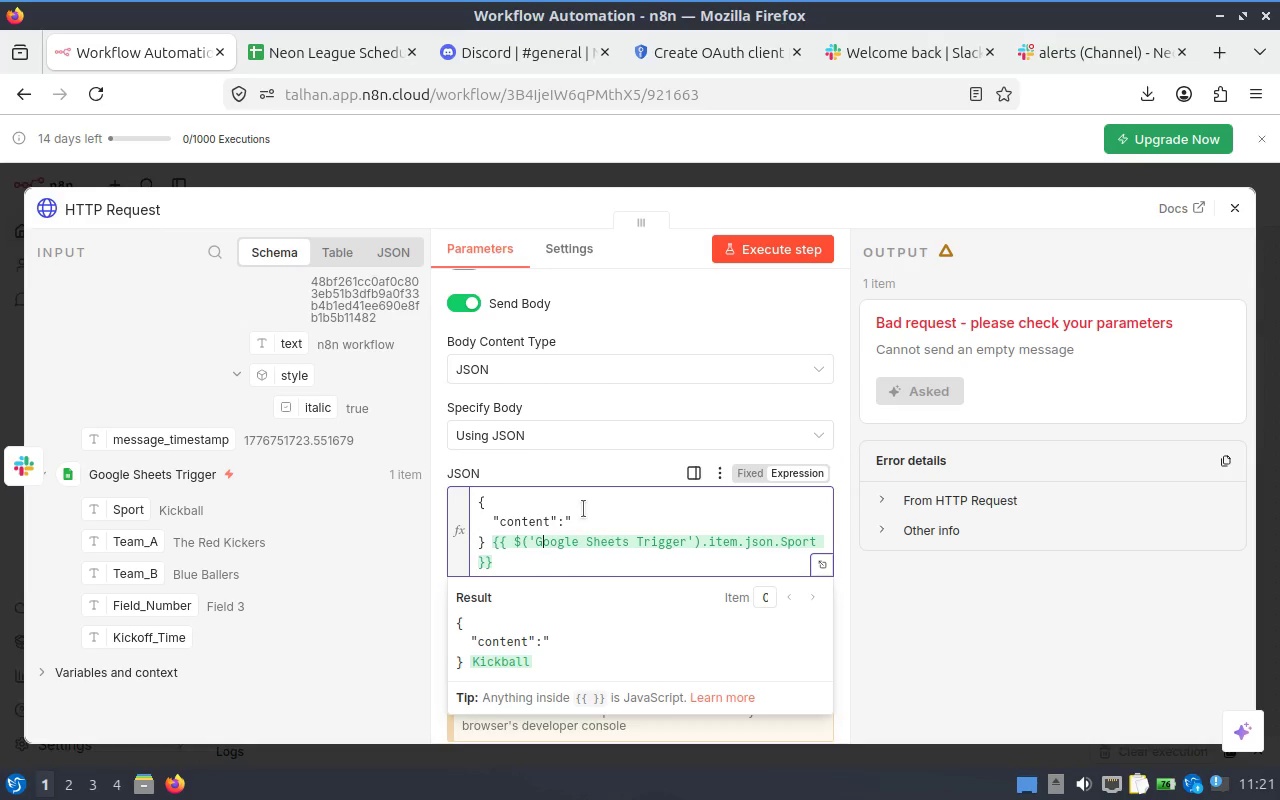 
key(ArrowLeft)
 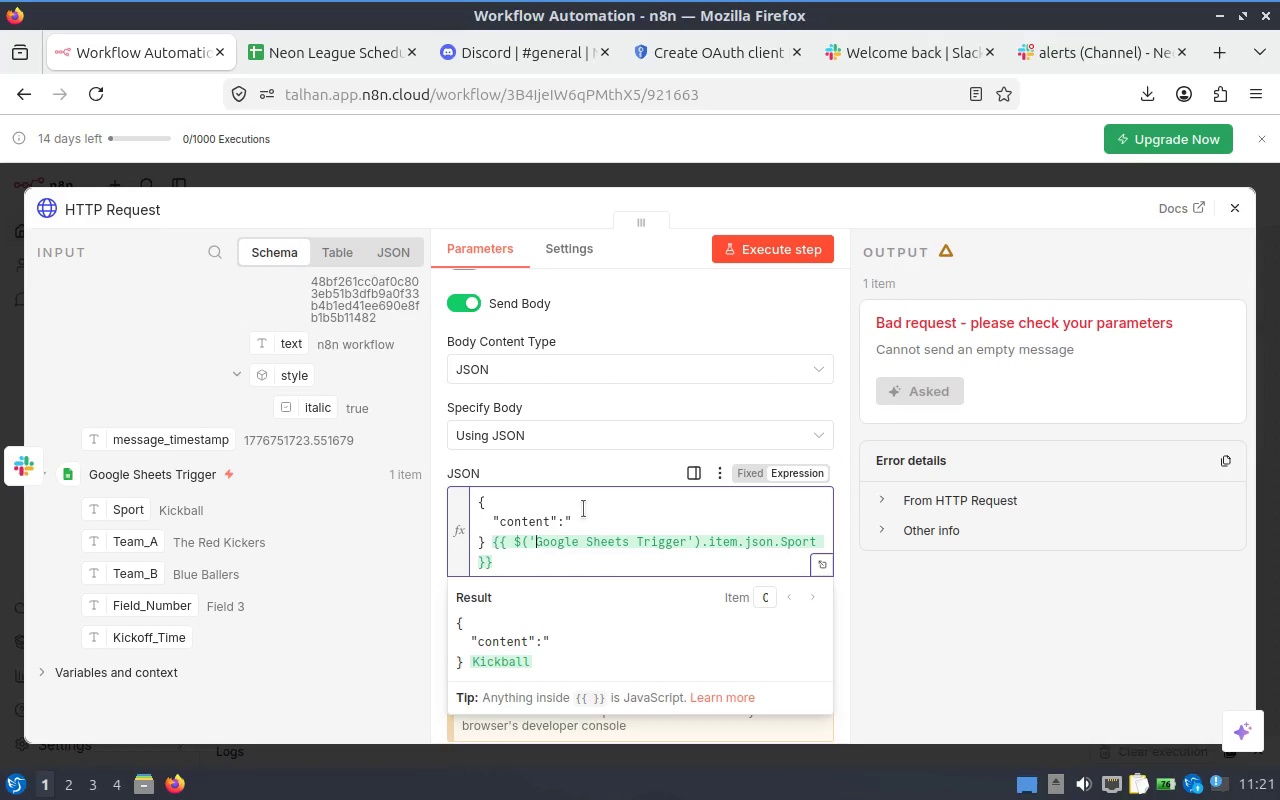 
key(ArrowLeft)
 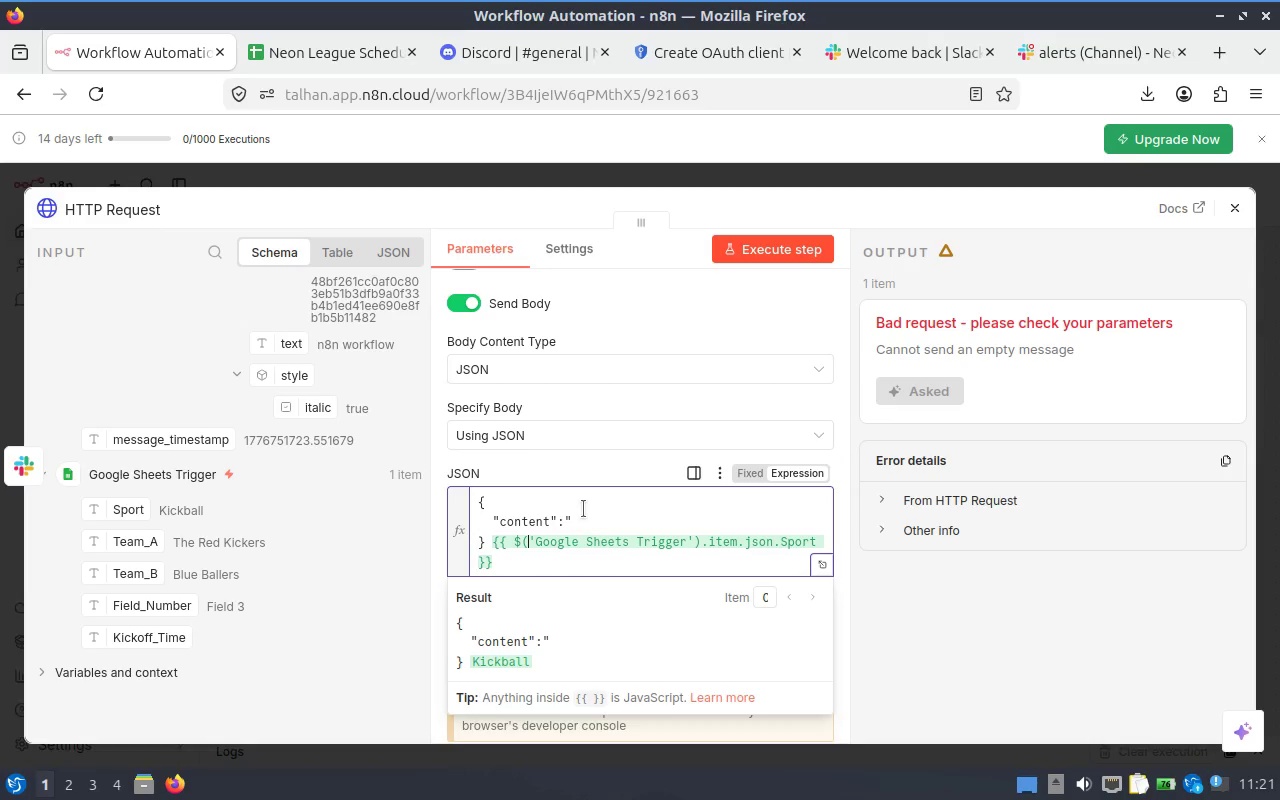 
key(Control+Z)
 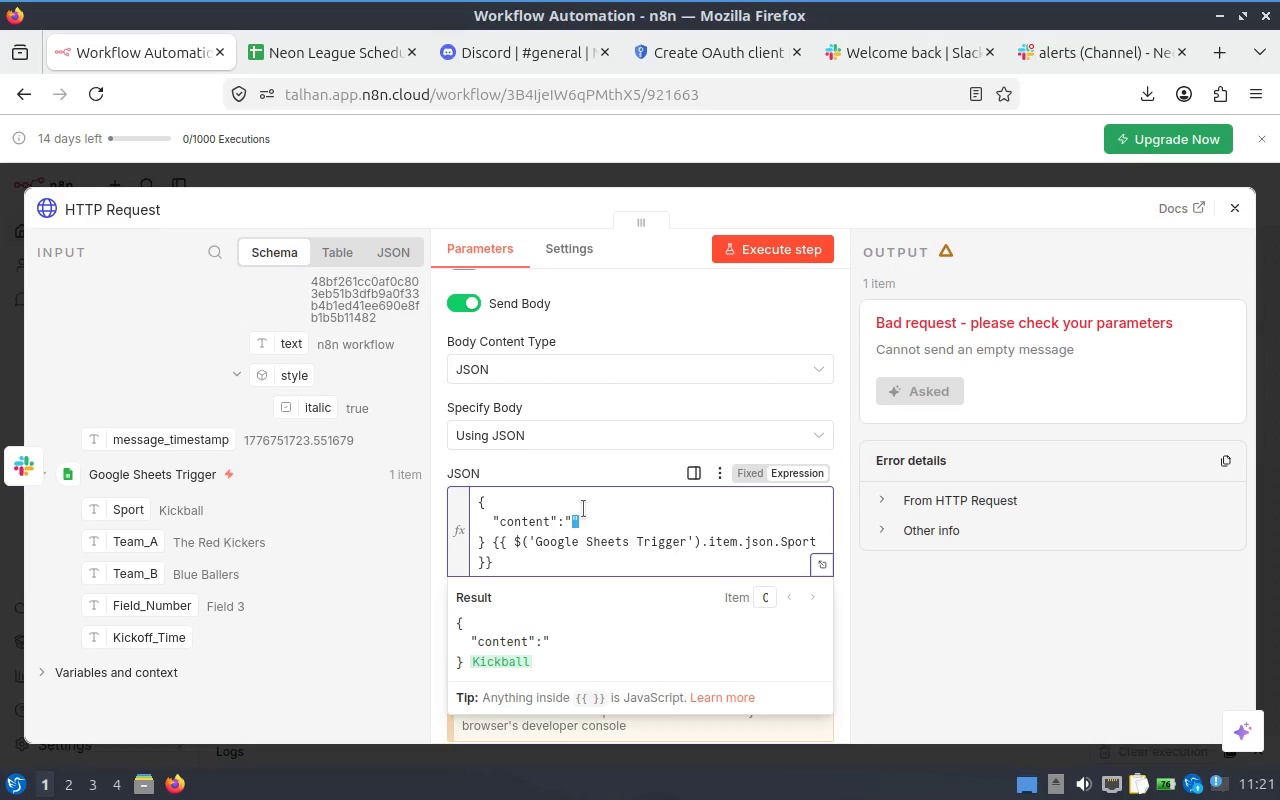 
key(Control+Z)
 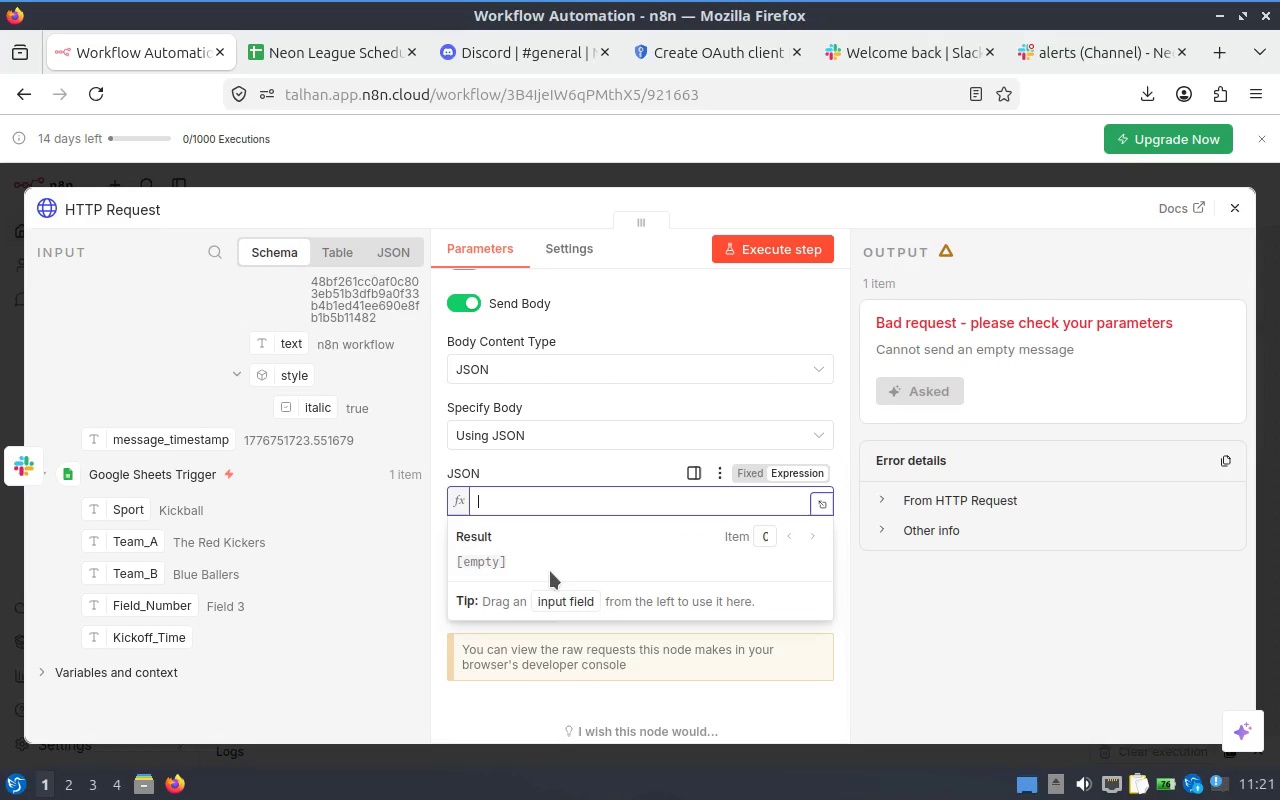 
left_click([544, 489])
 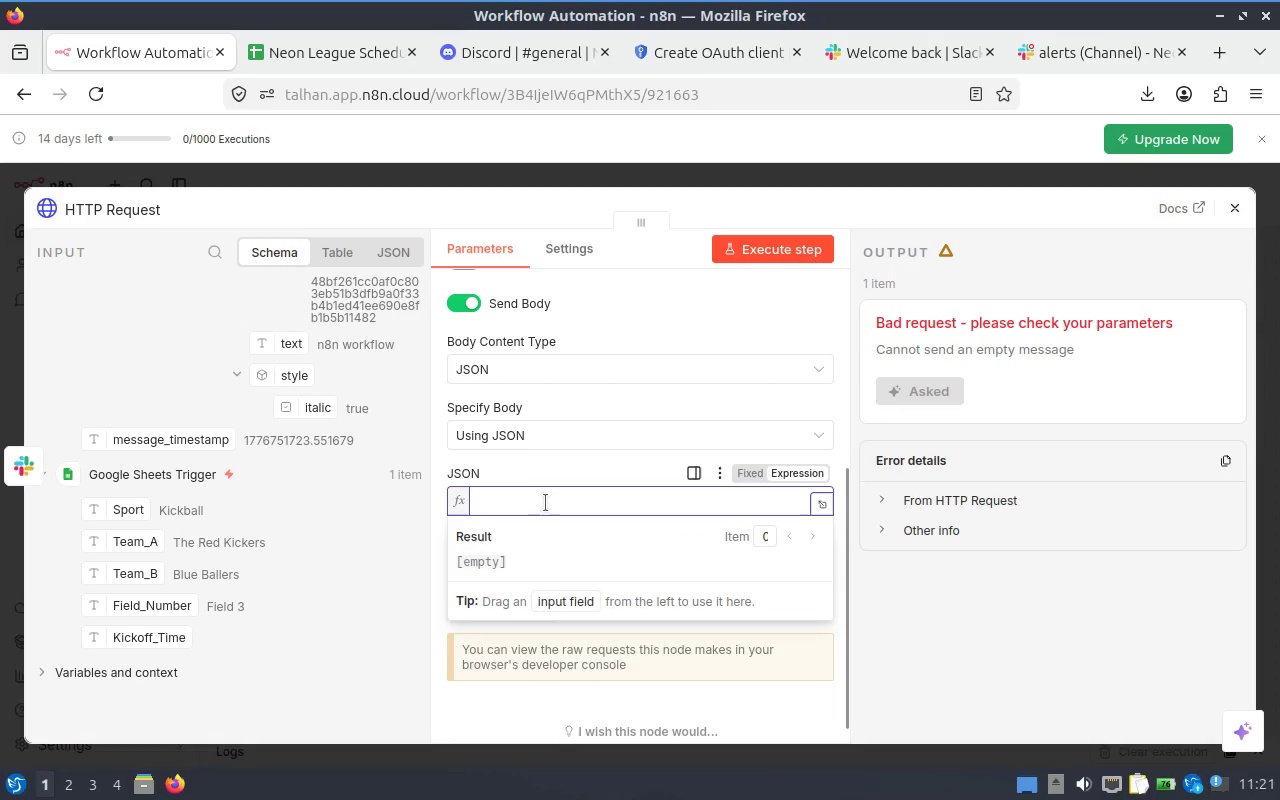 
left_click([547, 510])
 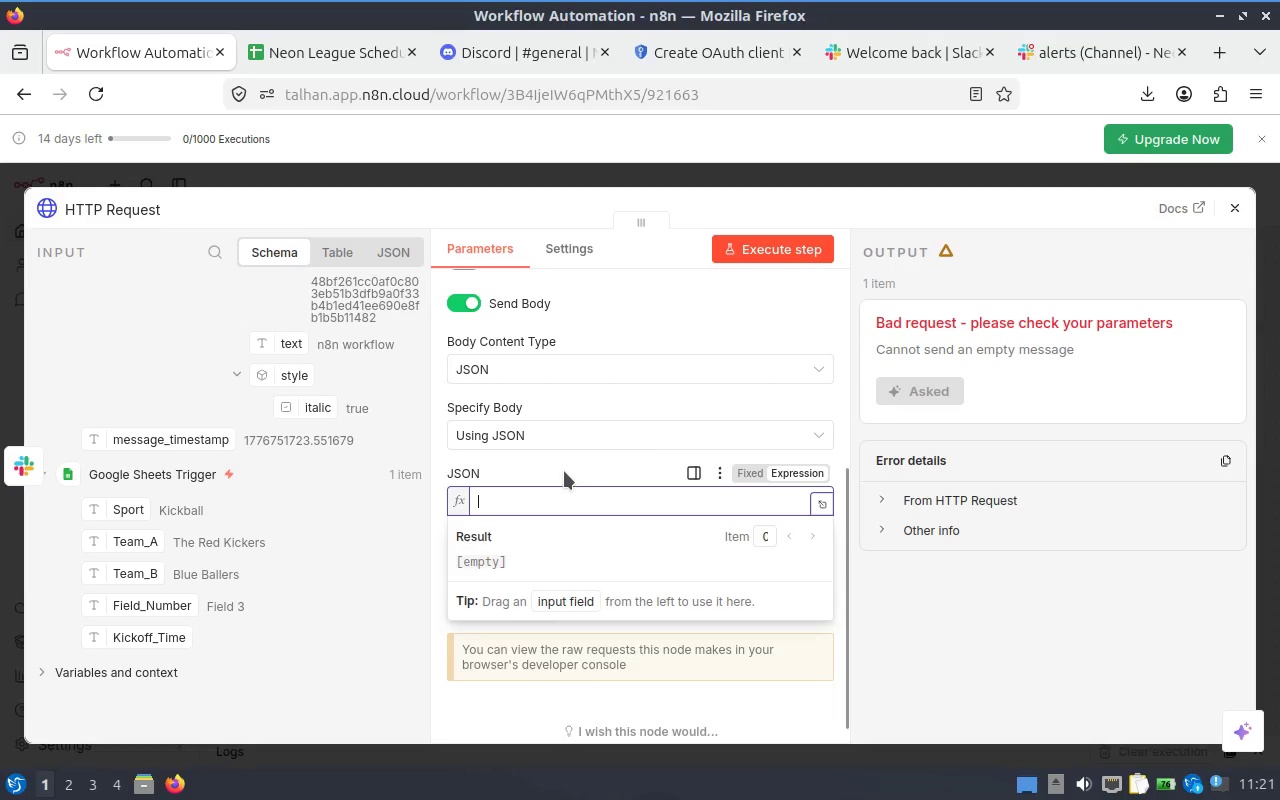 
left_click([545, 465])
 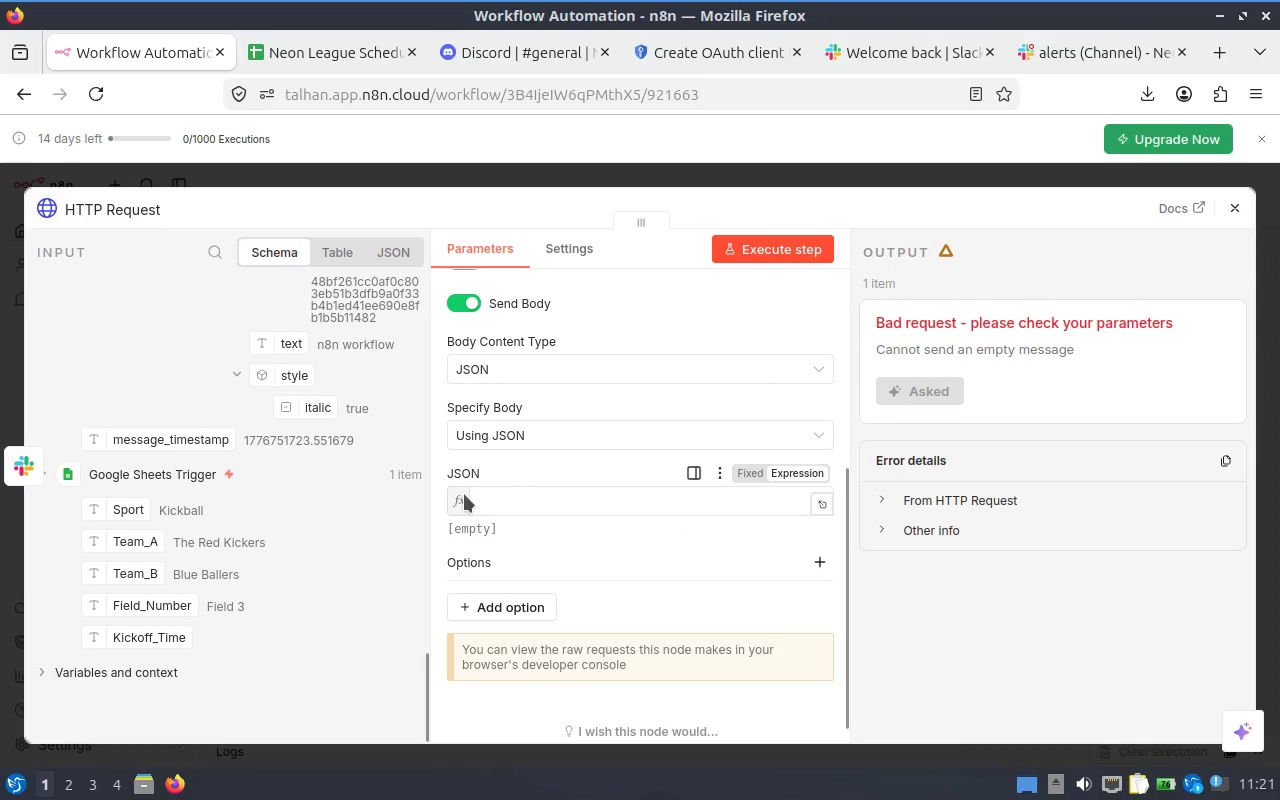 
left_click([464, 494])
 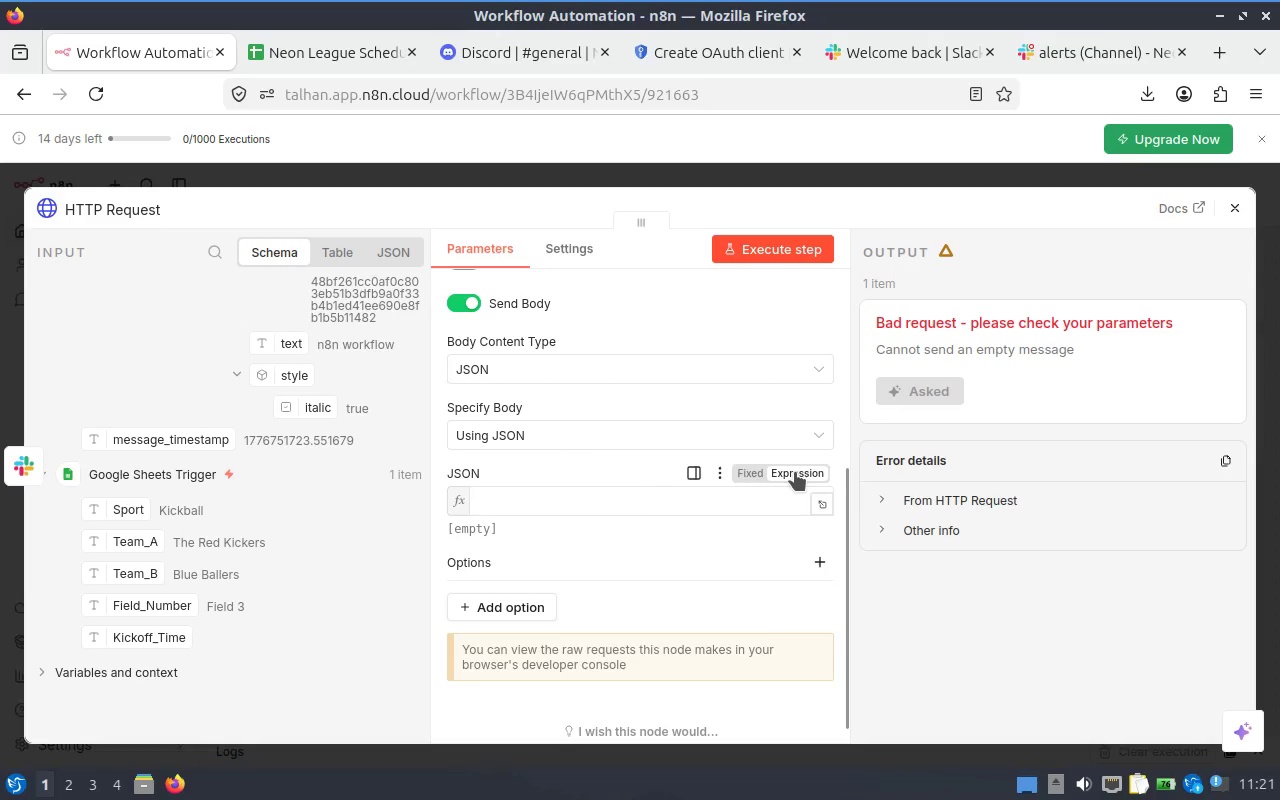 
left_click([795, 472])
 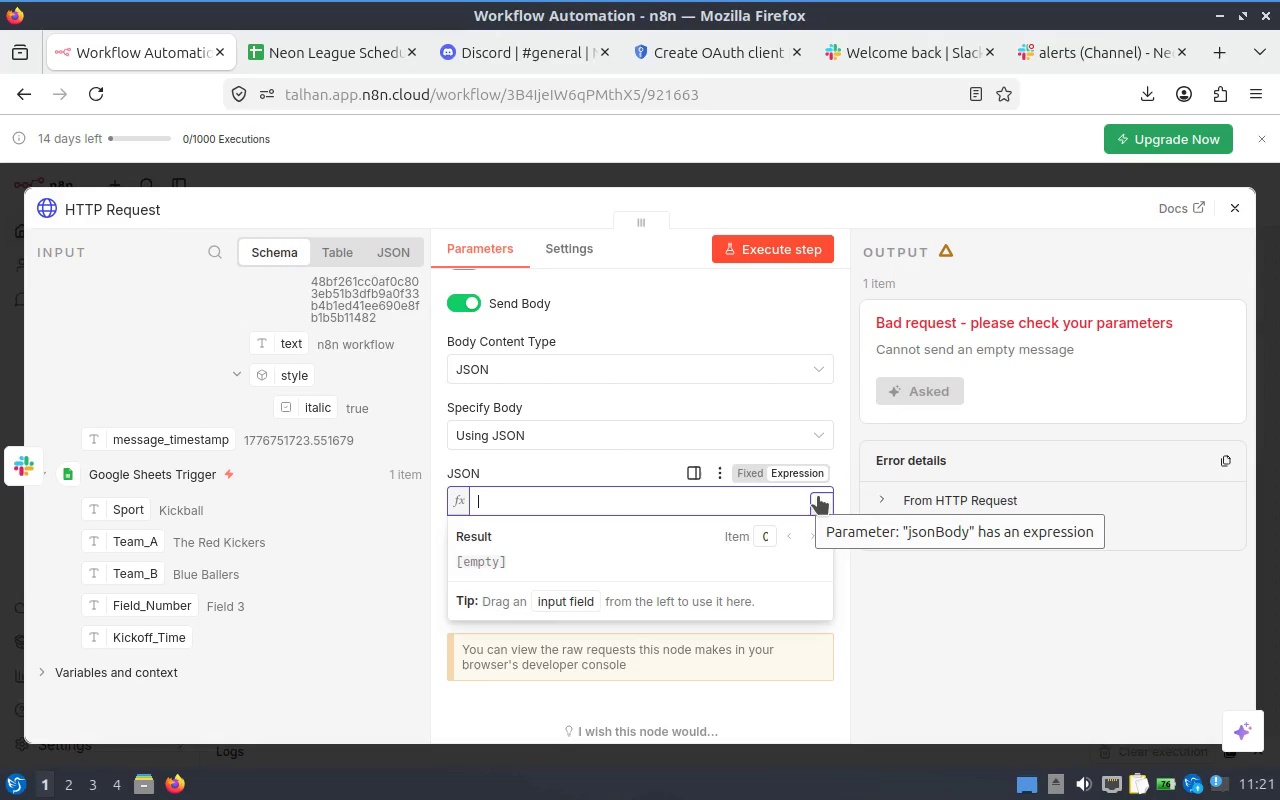 
wait(6.13)
 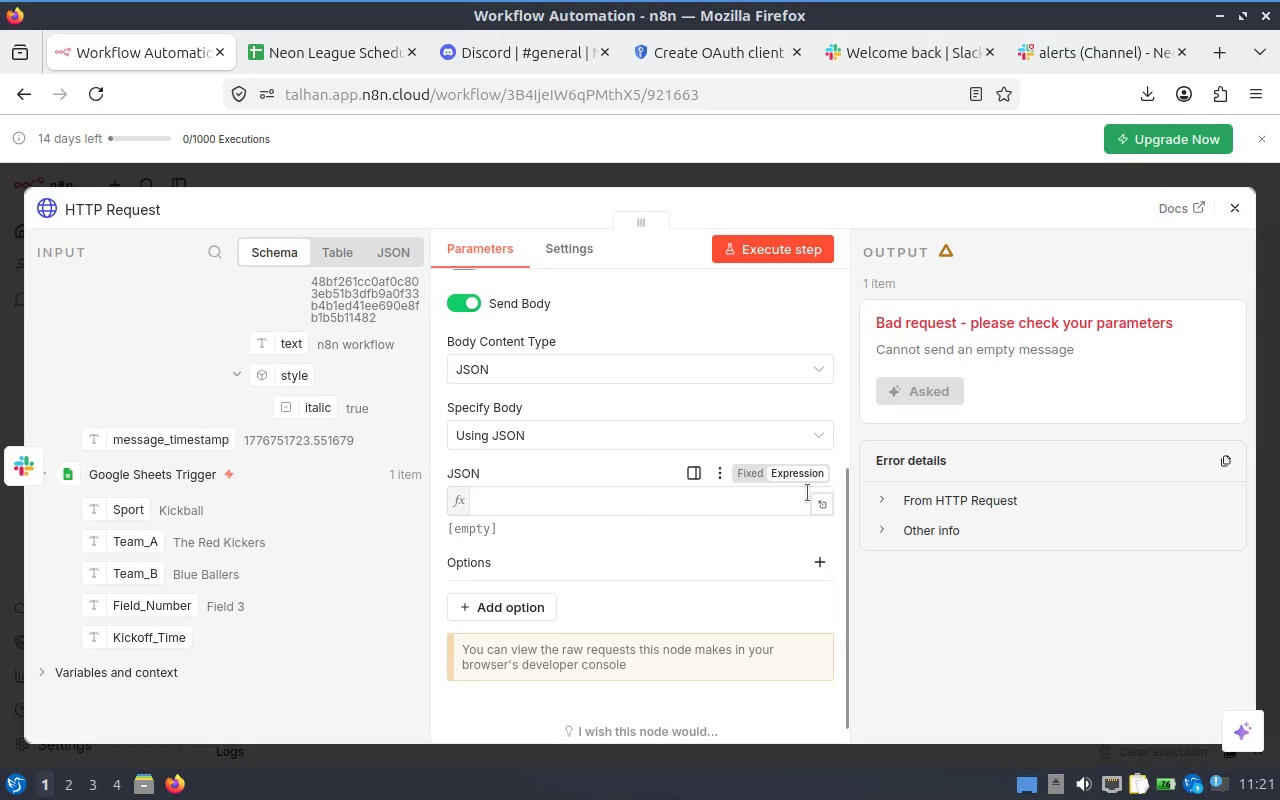 
left_click([818, 496])
 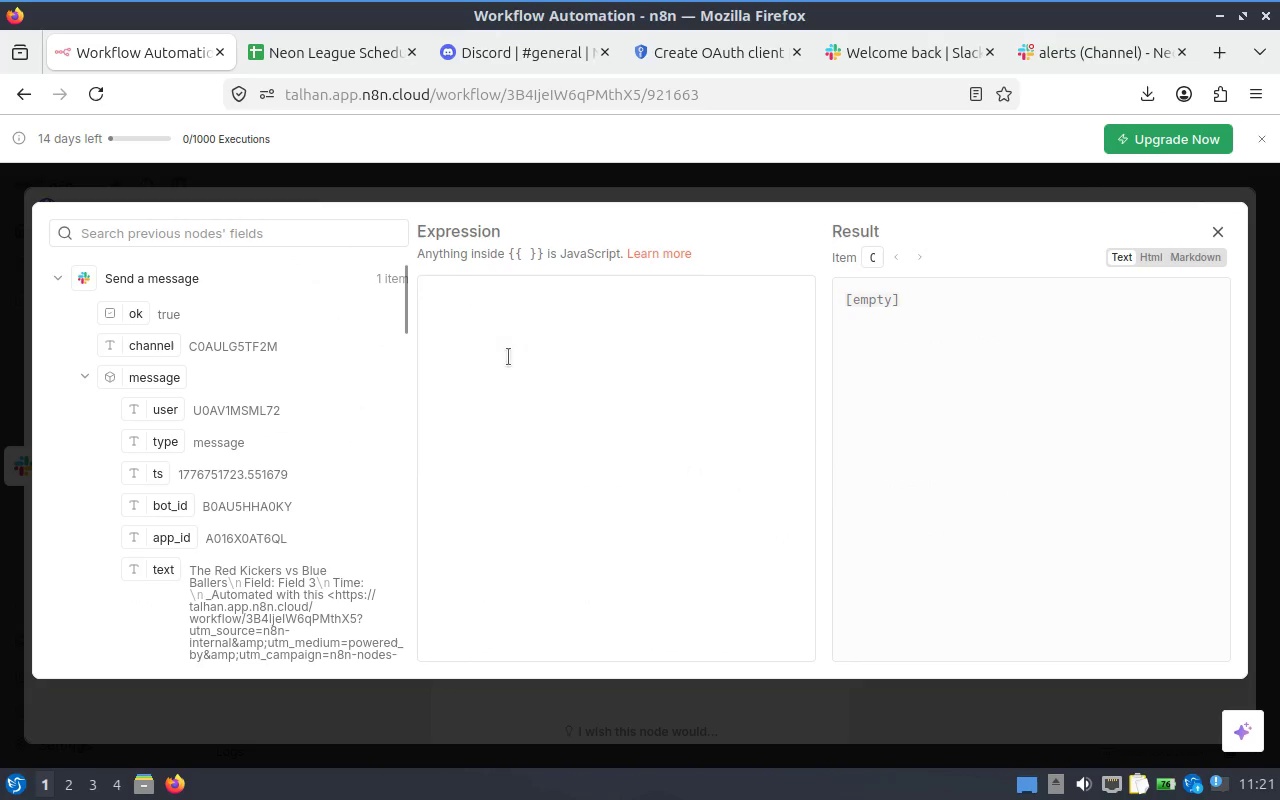 
left_click([609, 331])
 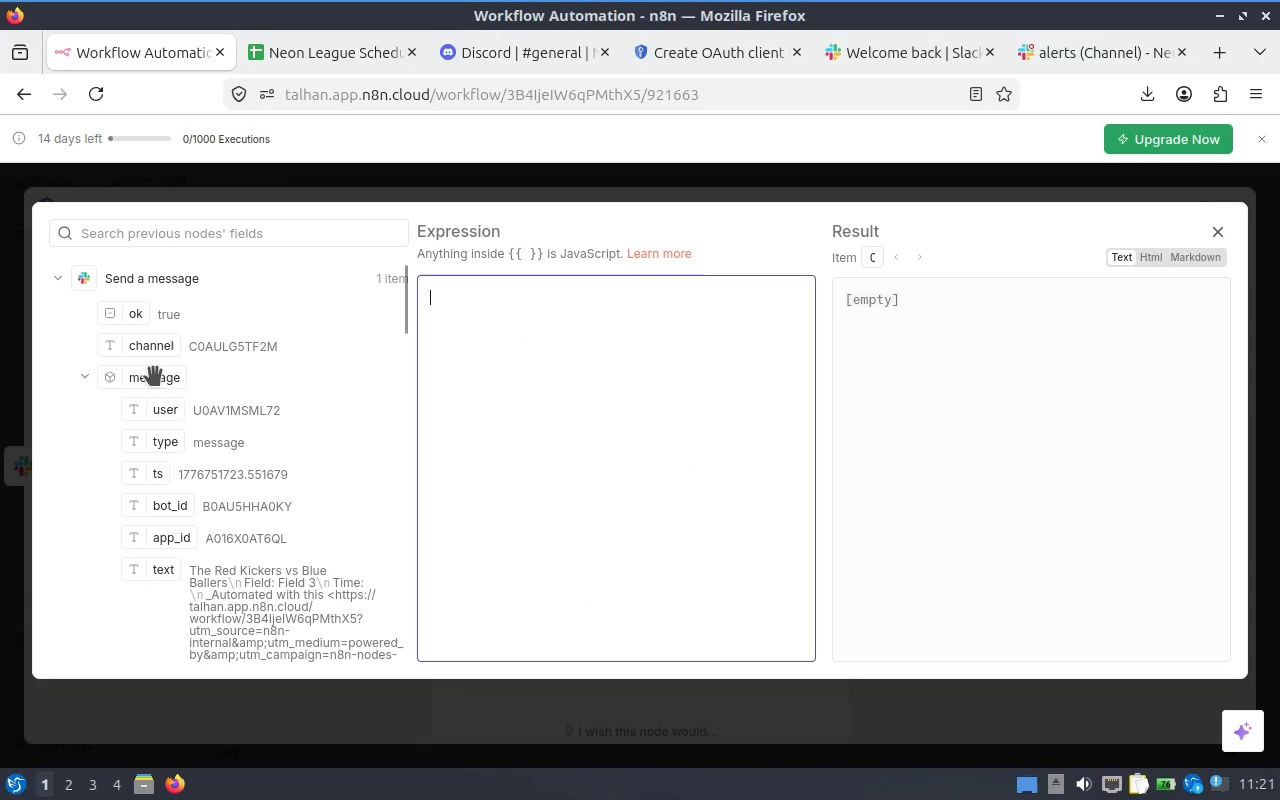 
scroll: coordinate [218, 380], scroll_direction: down, amount: 20.0
 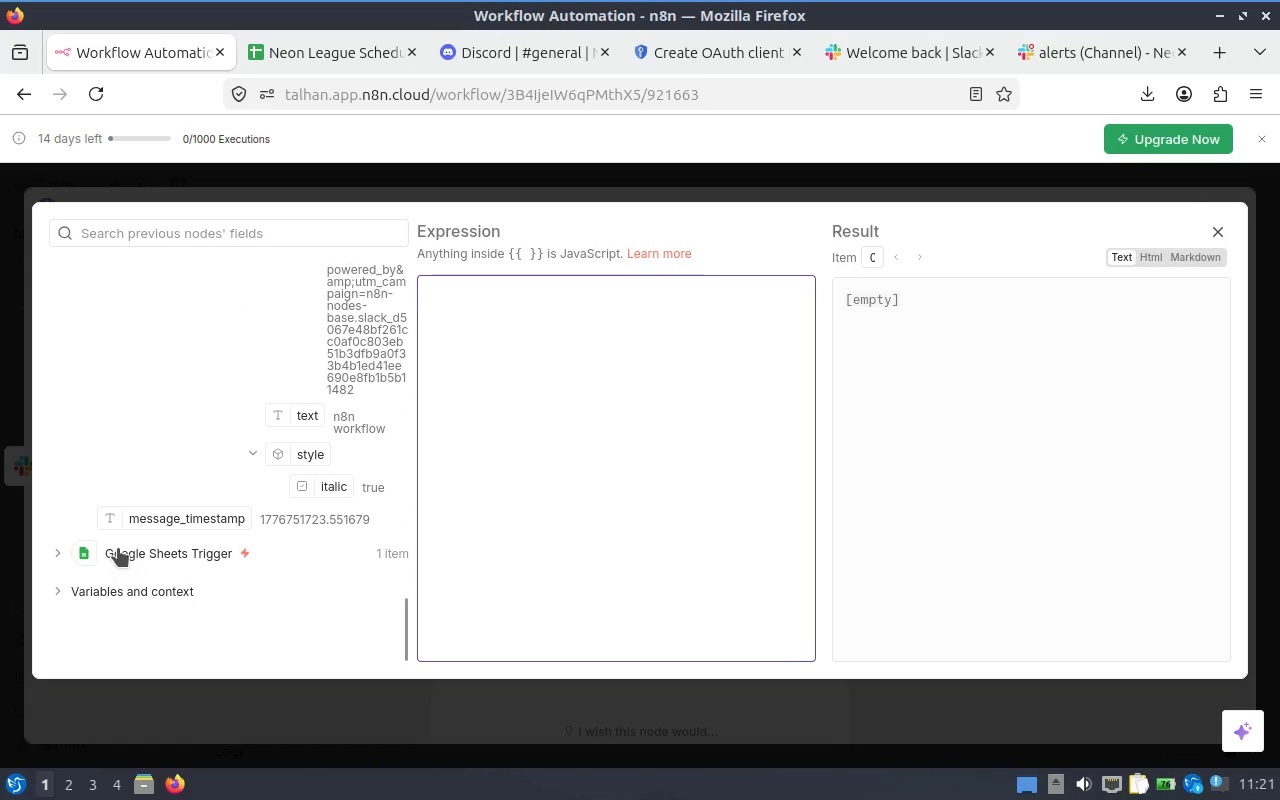 
left_click([118, 548])
 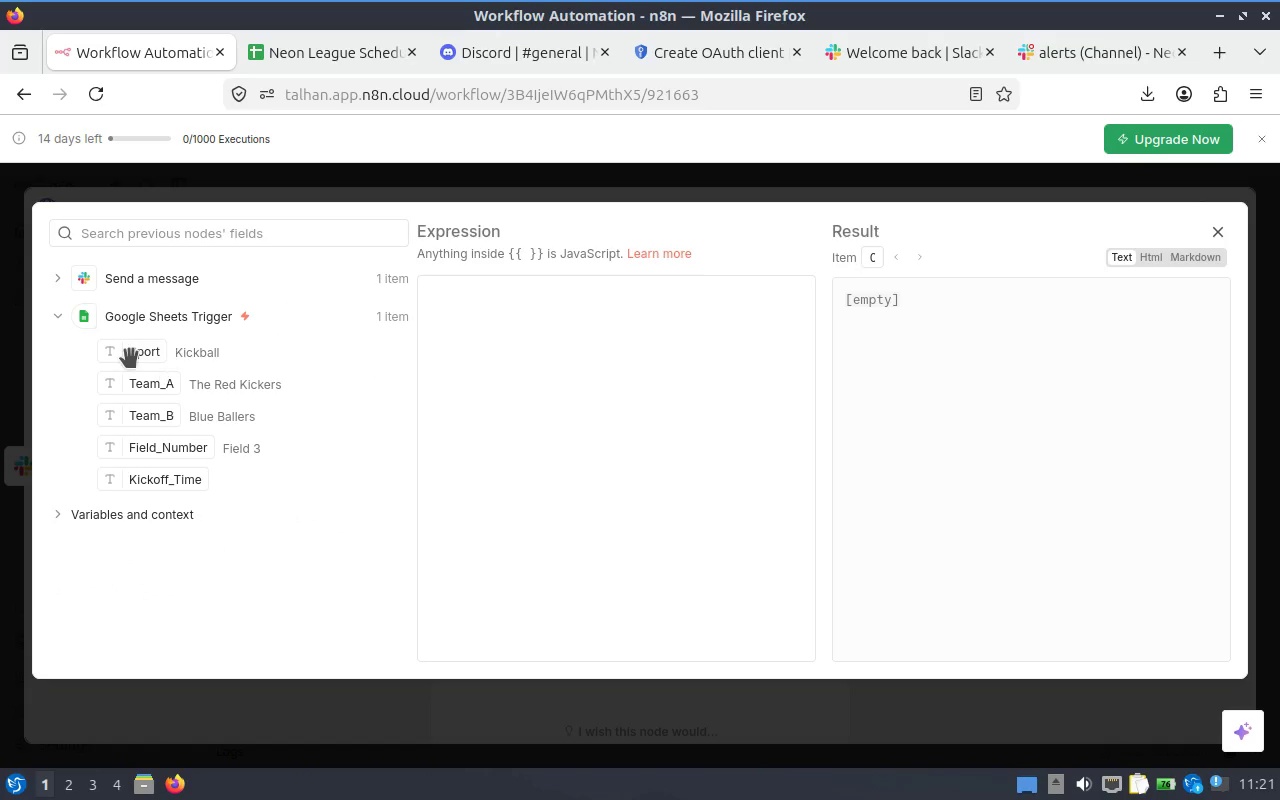 
left_click_drag(start_coordinate=[135, 347], to_coordinate=[597, 325])
 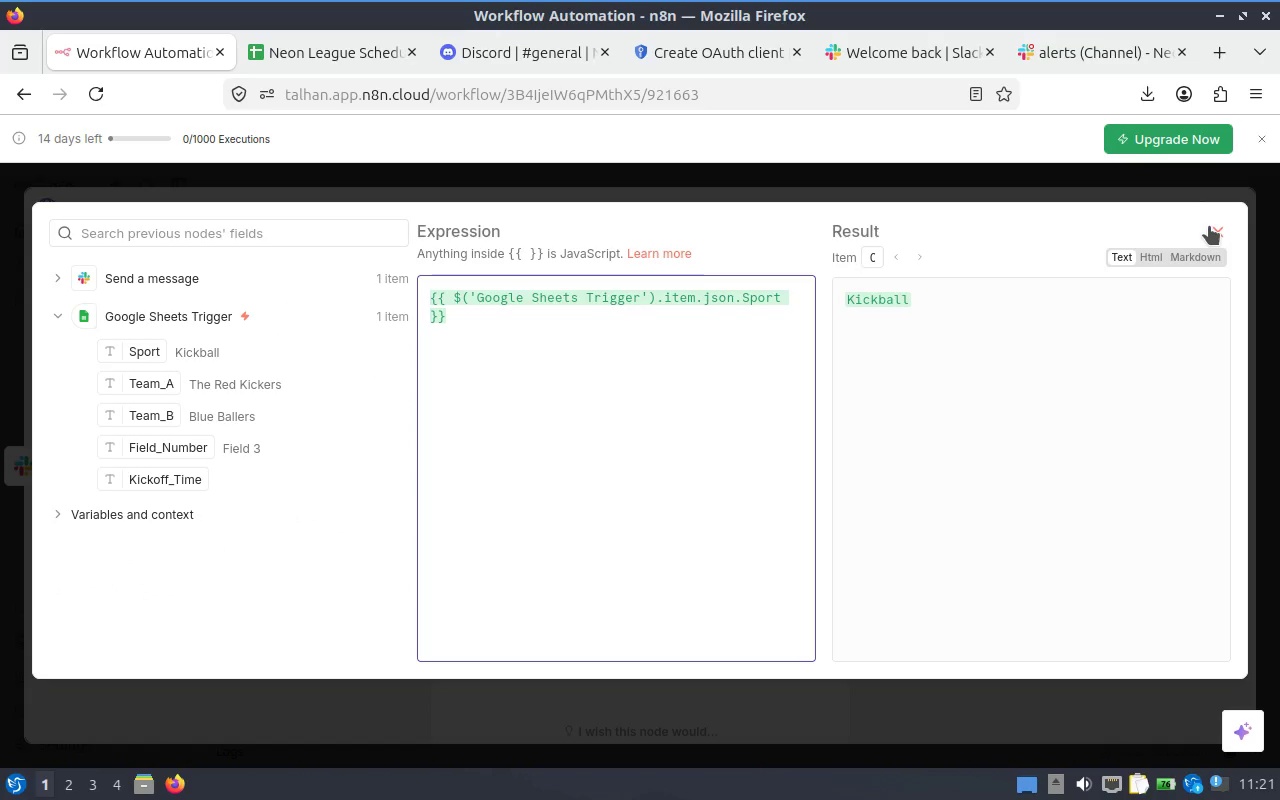 
left_click([1209, 226])
 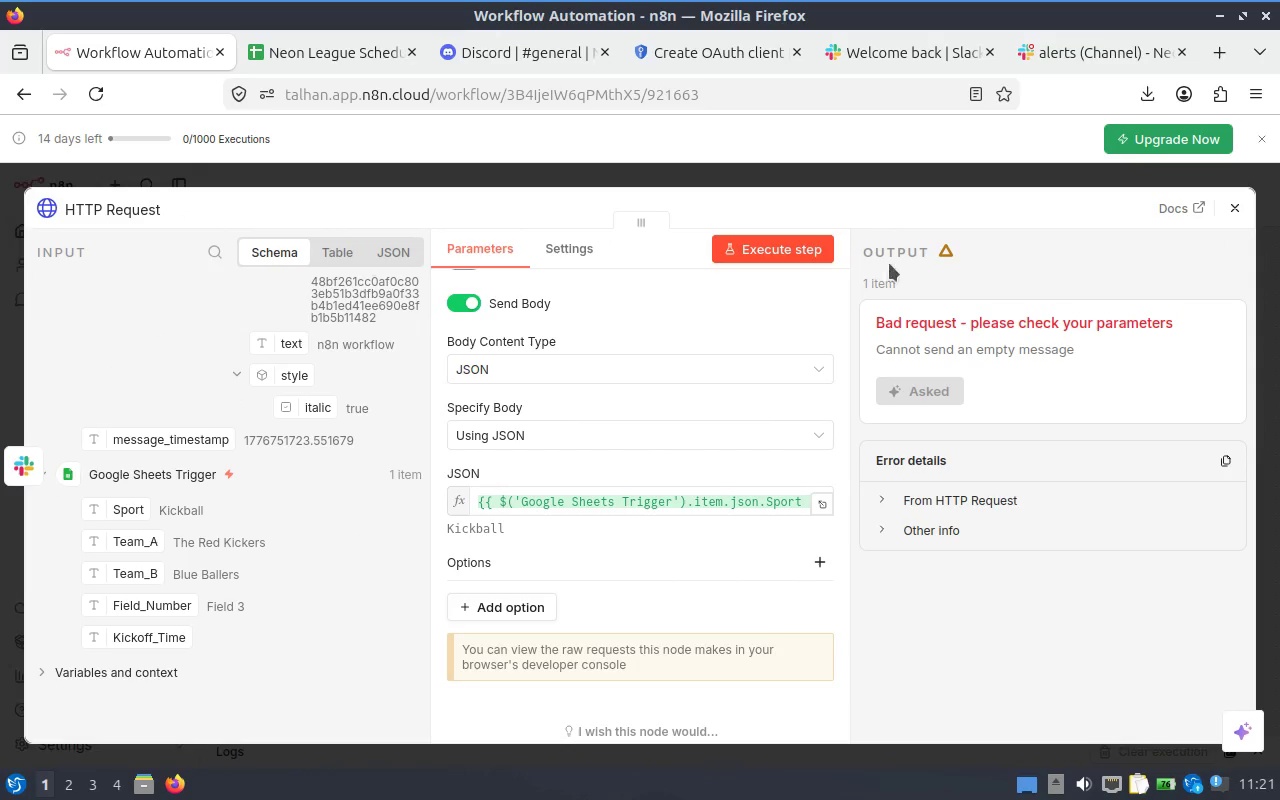 
left_click([708, 241])
 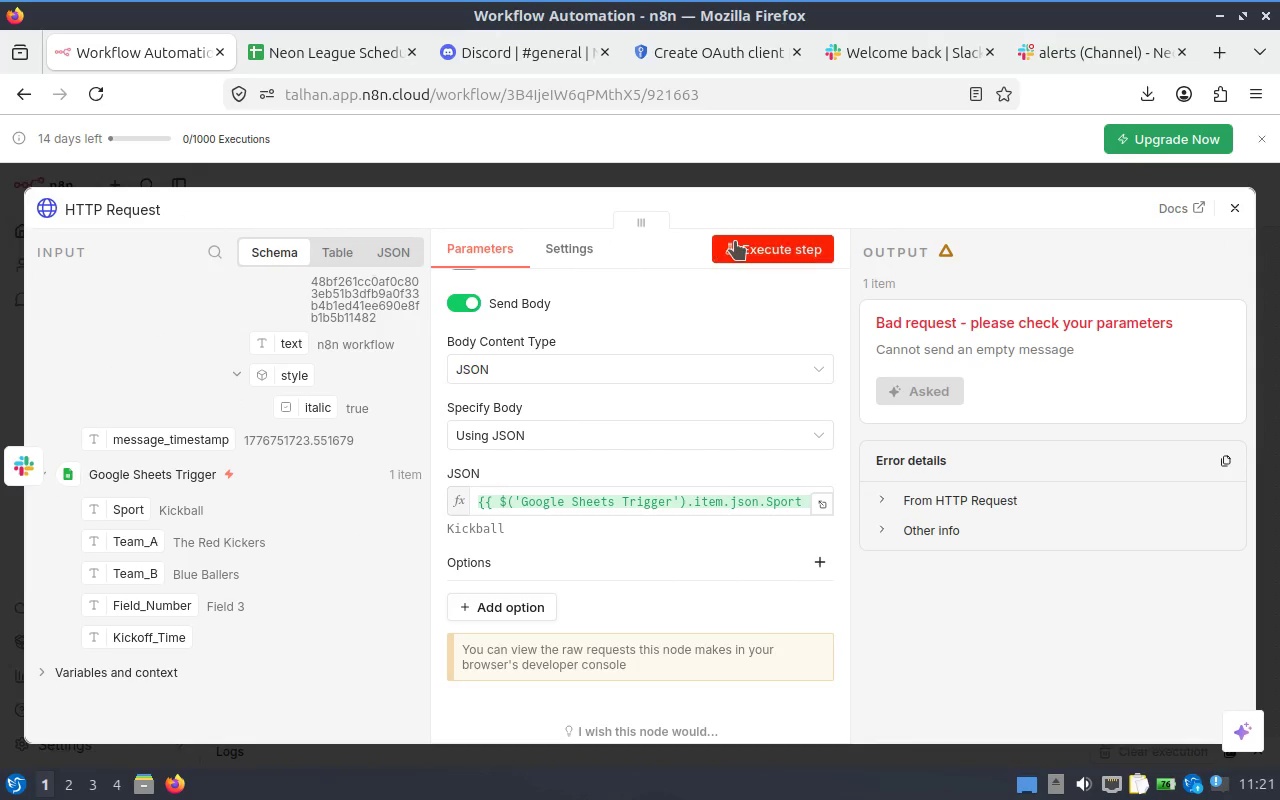 
left_click([736, 241])
 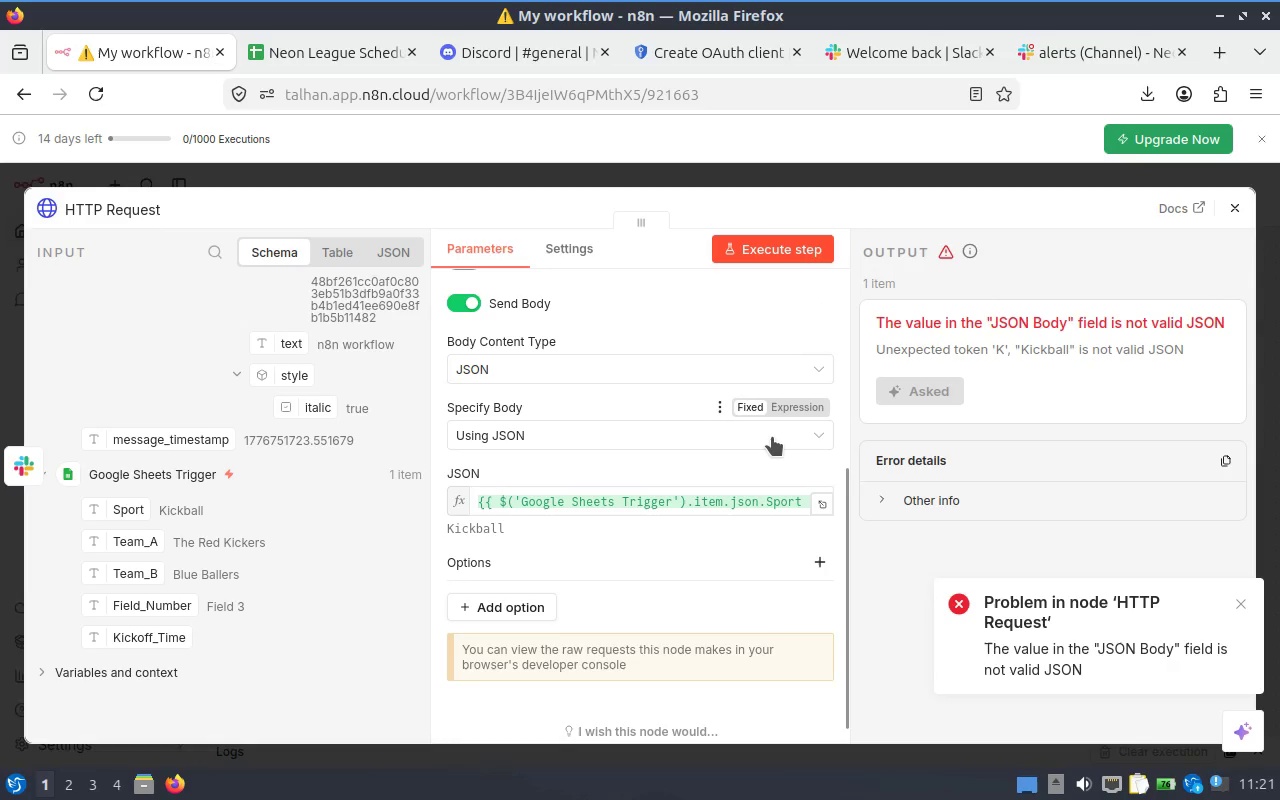 
scroll: coordinate [634, 501], scroll_direction: down, amount: 6.0
 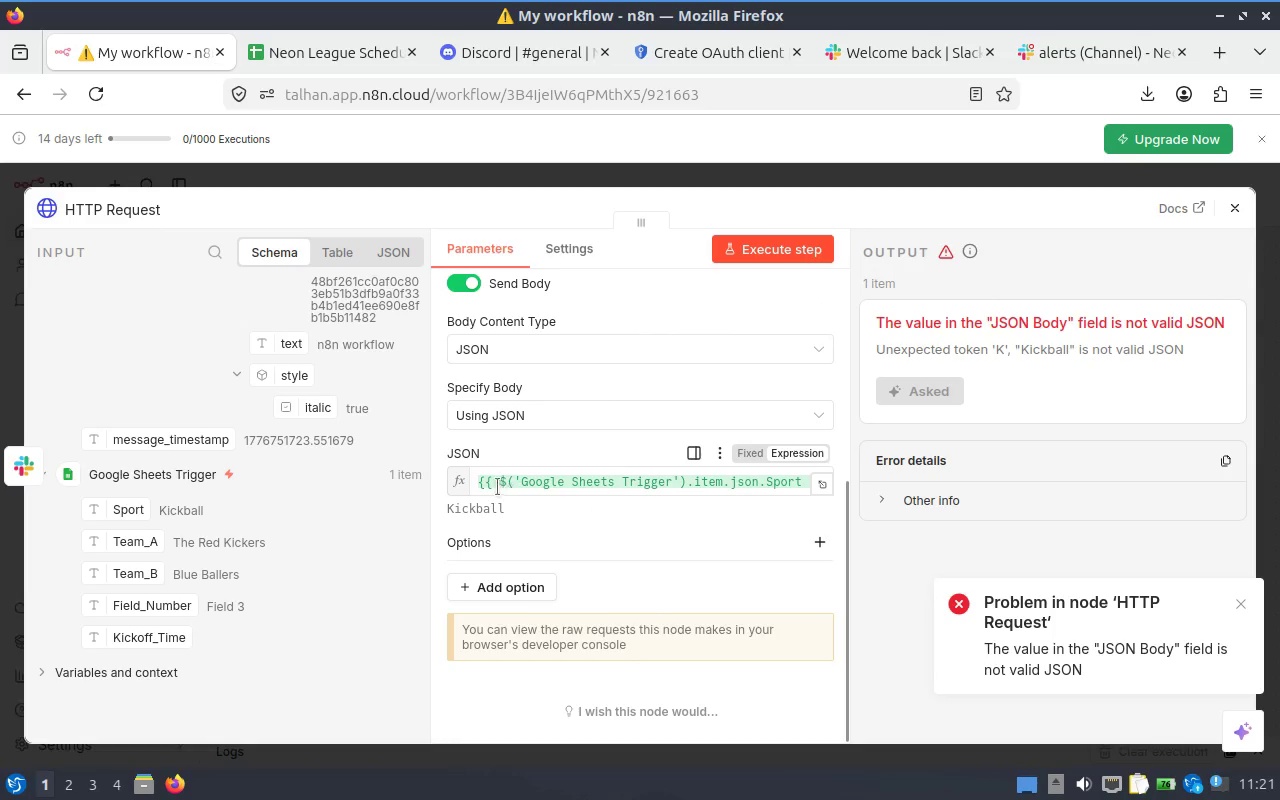 
left_click([450, 471])
 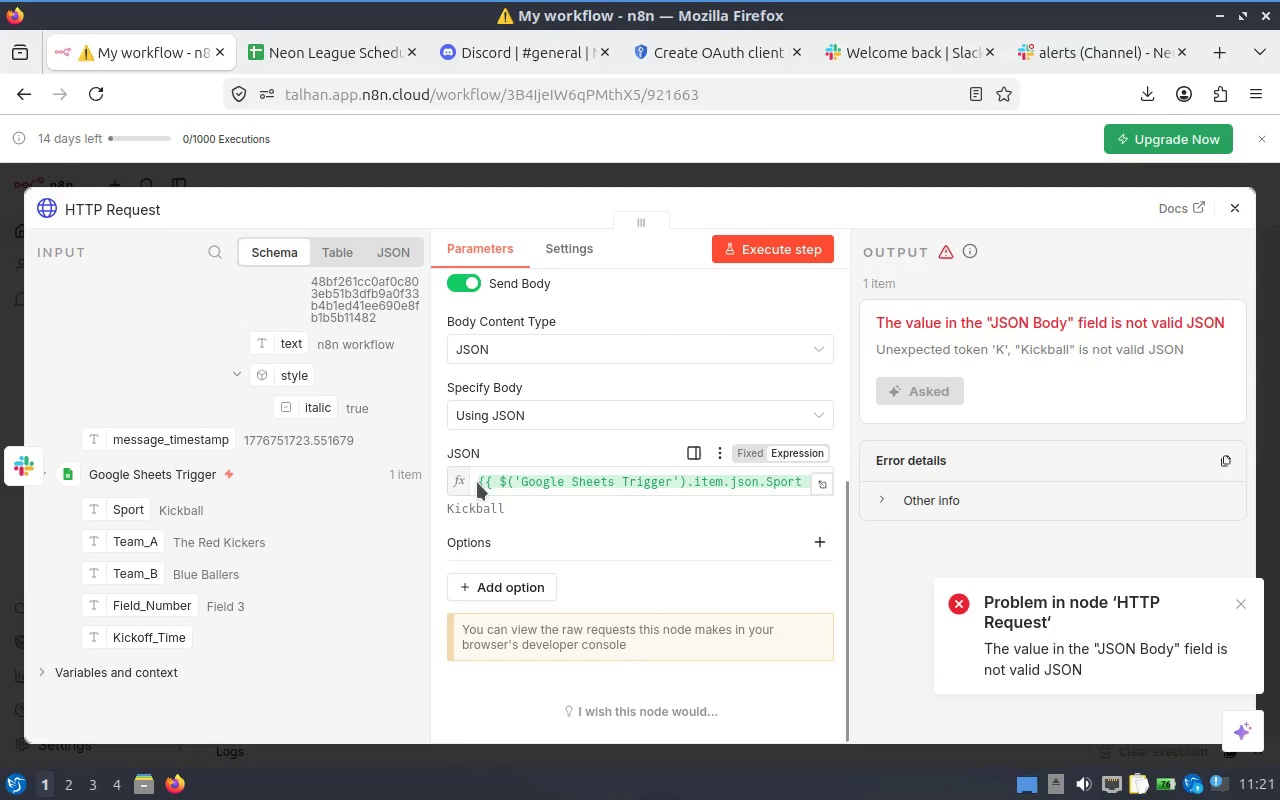 
left_click([483, 484])
 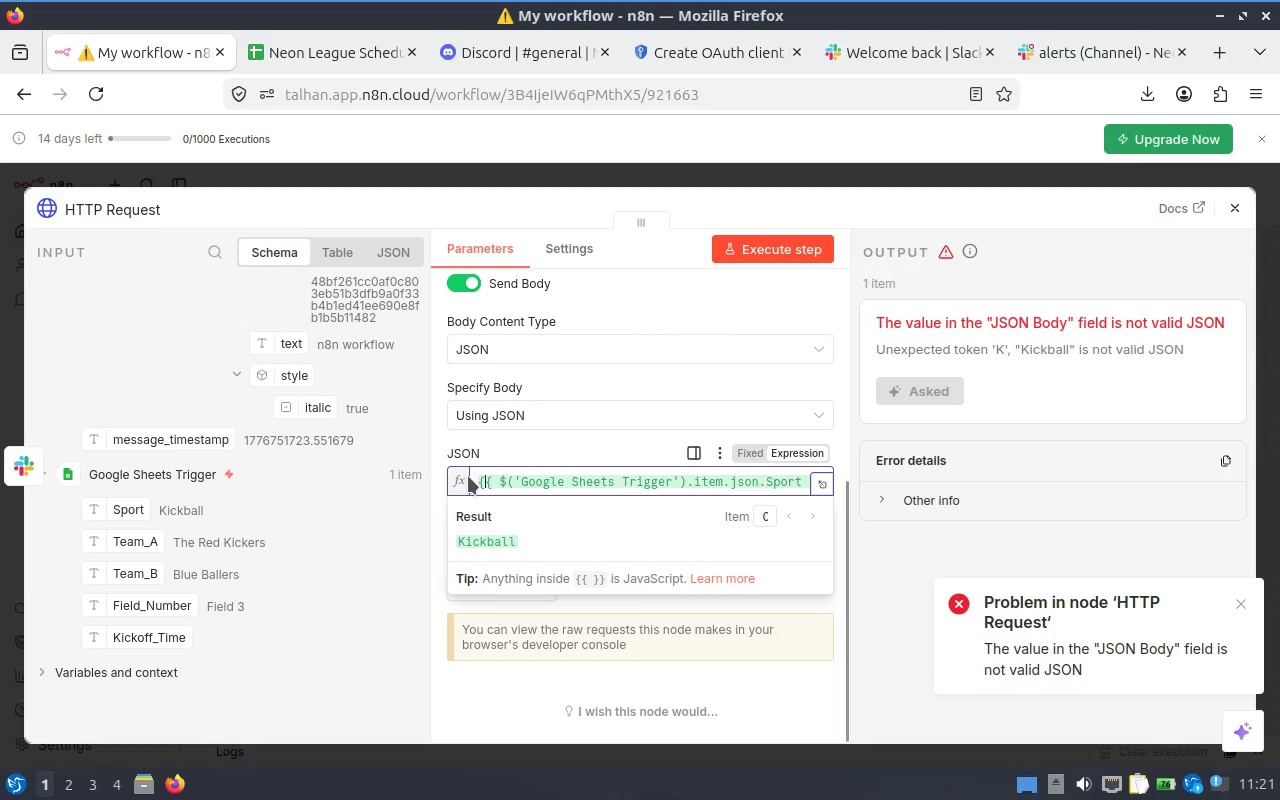 
left_click([468, 476])
 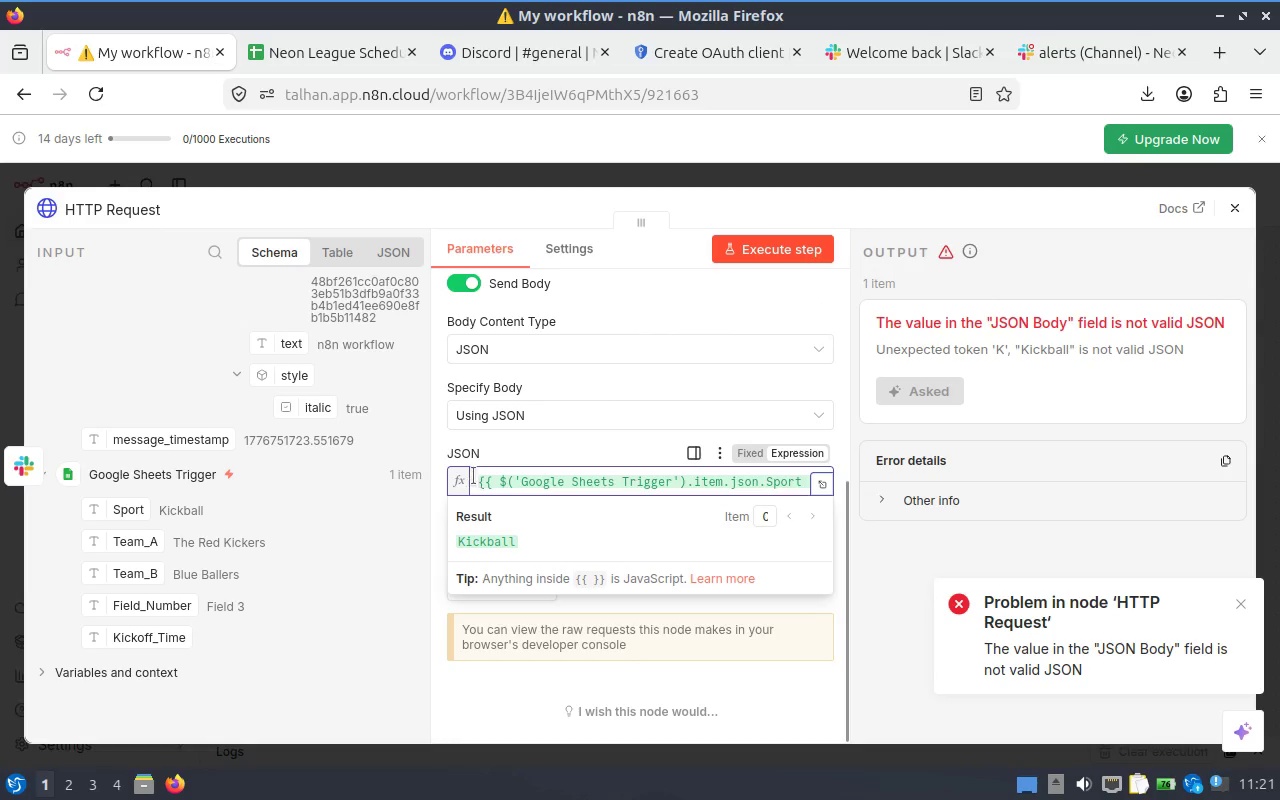 
left_click([473, 476])
 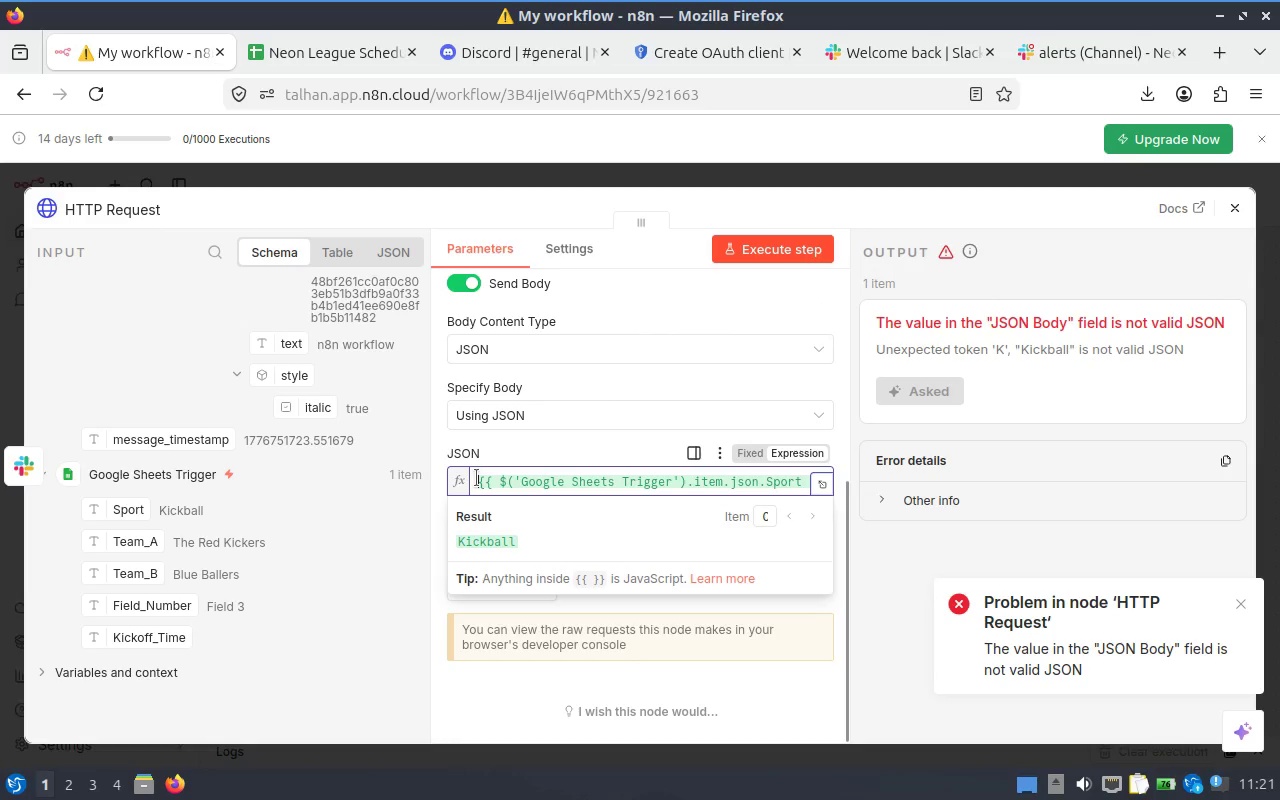 
hold_key(key=ShiftLeft, duration=0.67)
 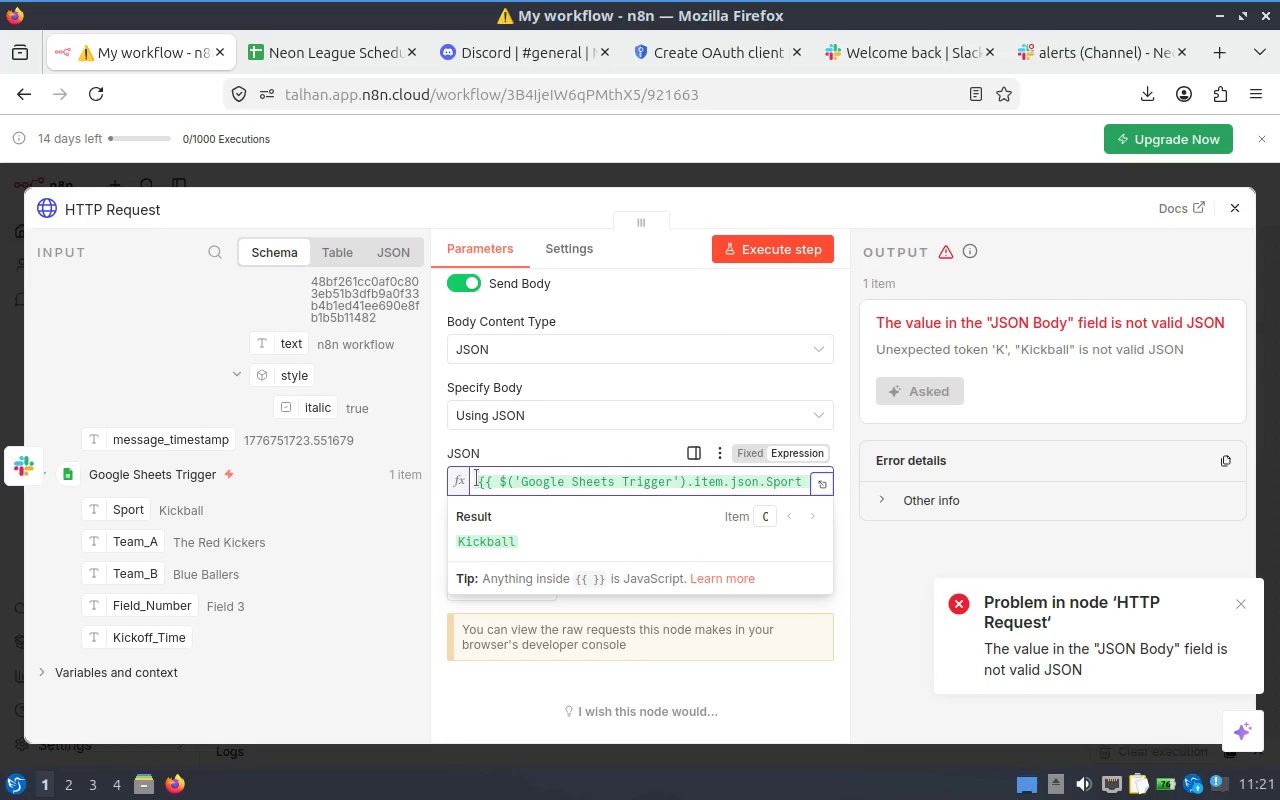 
key(Control+ControlLeft)
 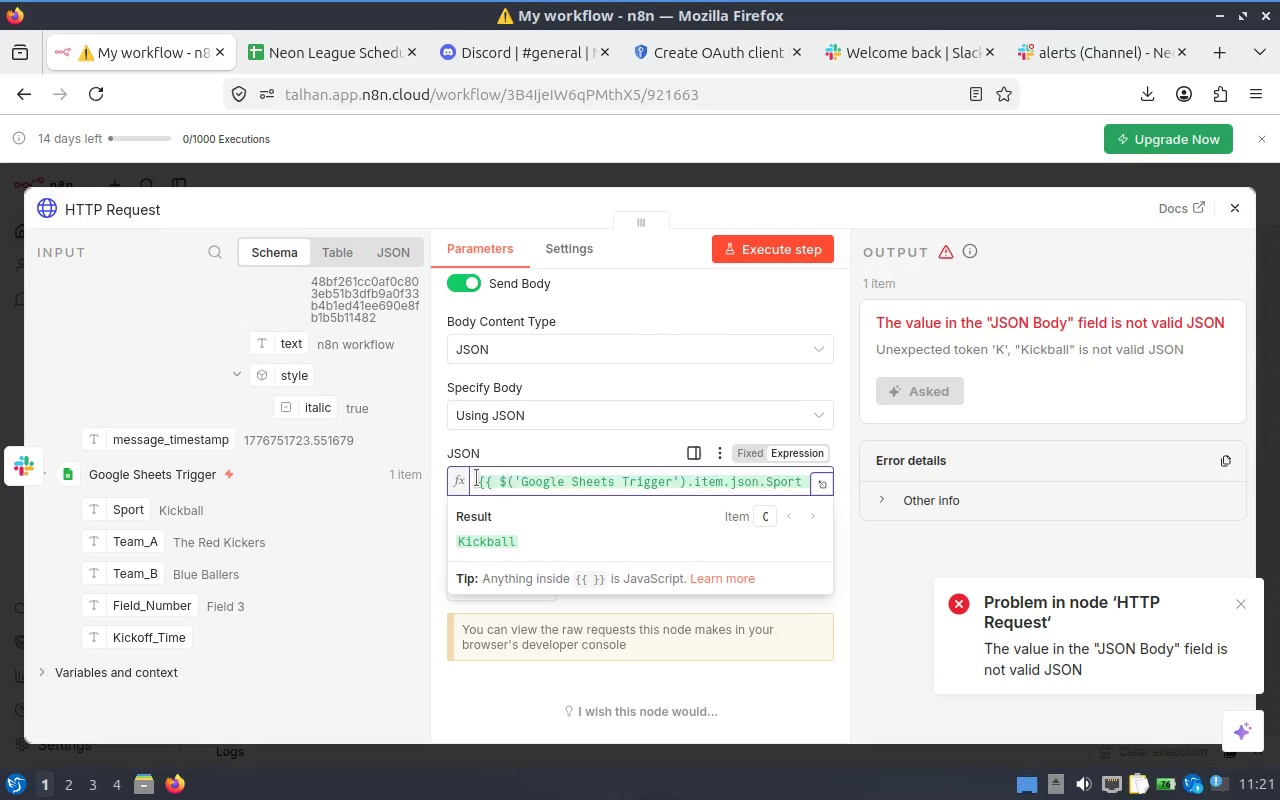 
key(Control+X)
 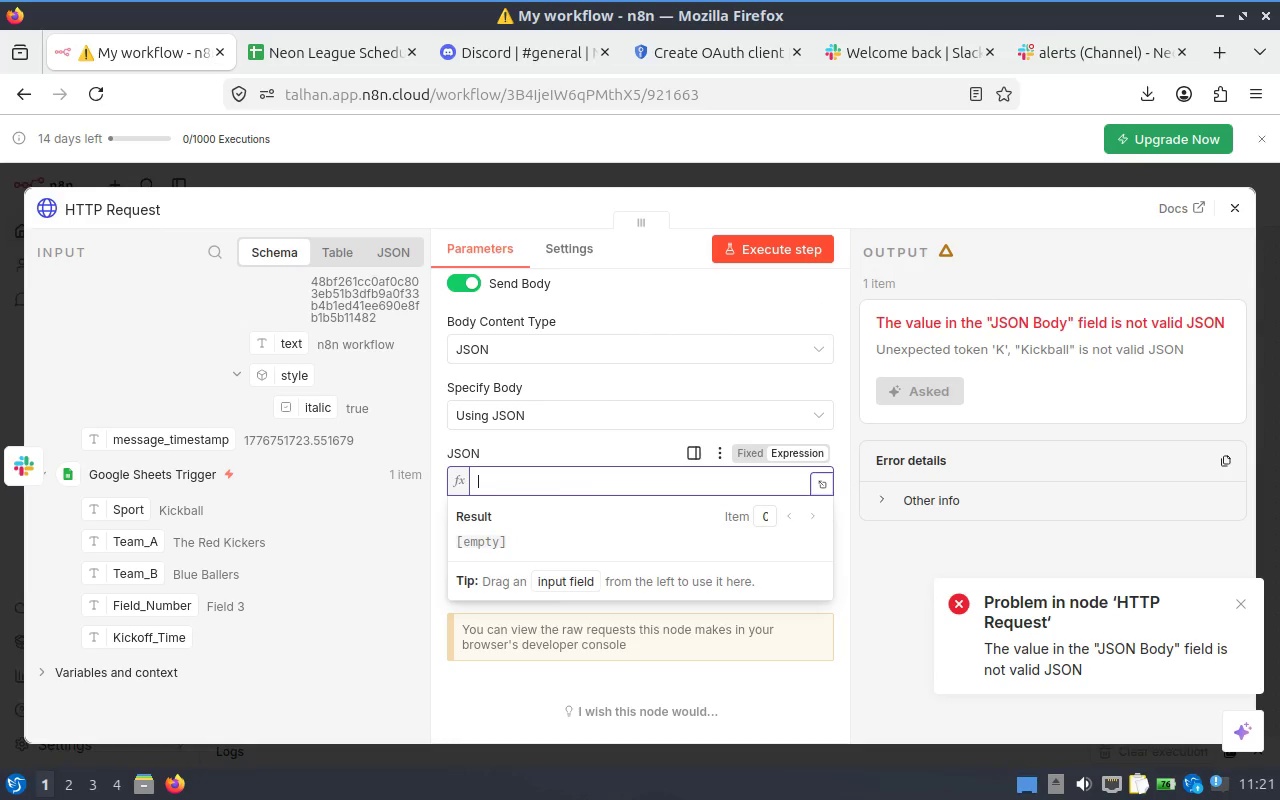 
key(Shift+BracketLeft)
 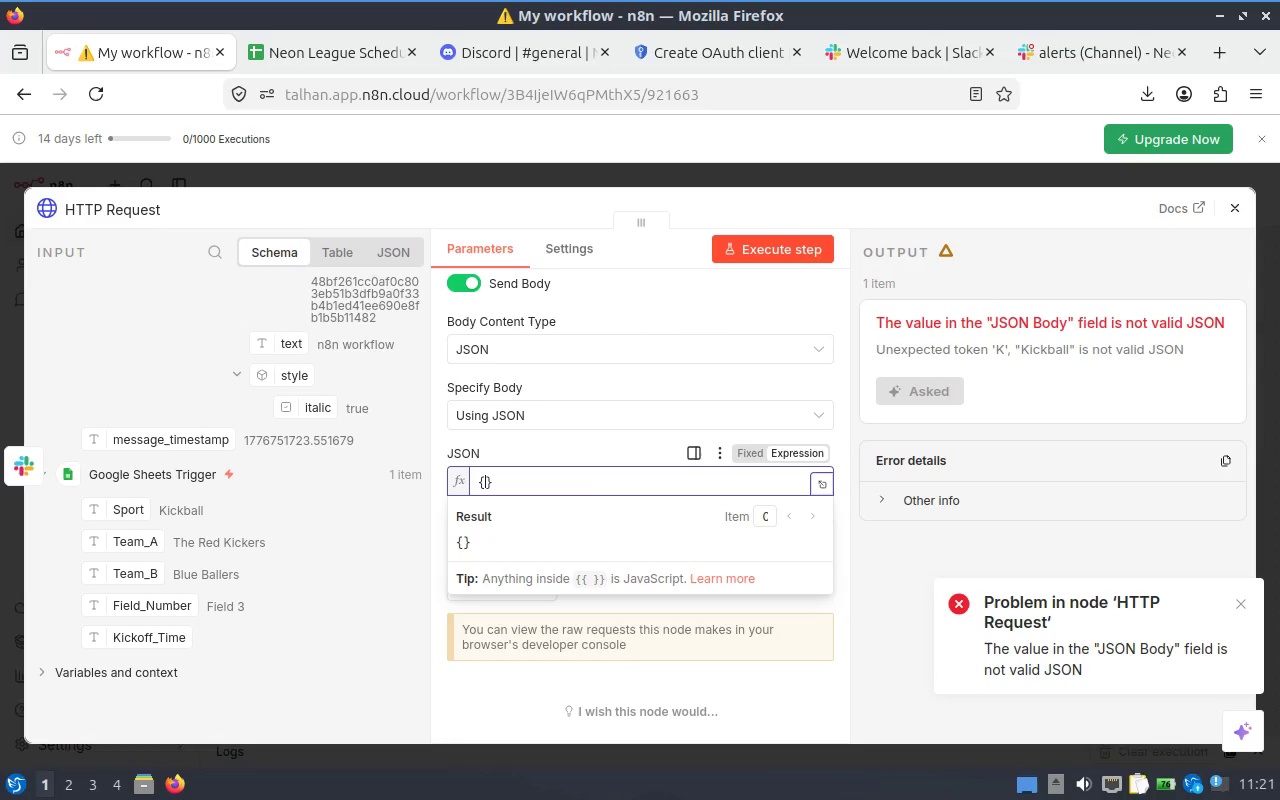 
key(Enter)
 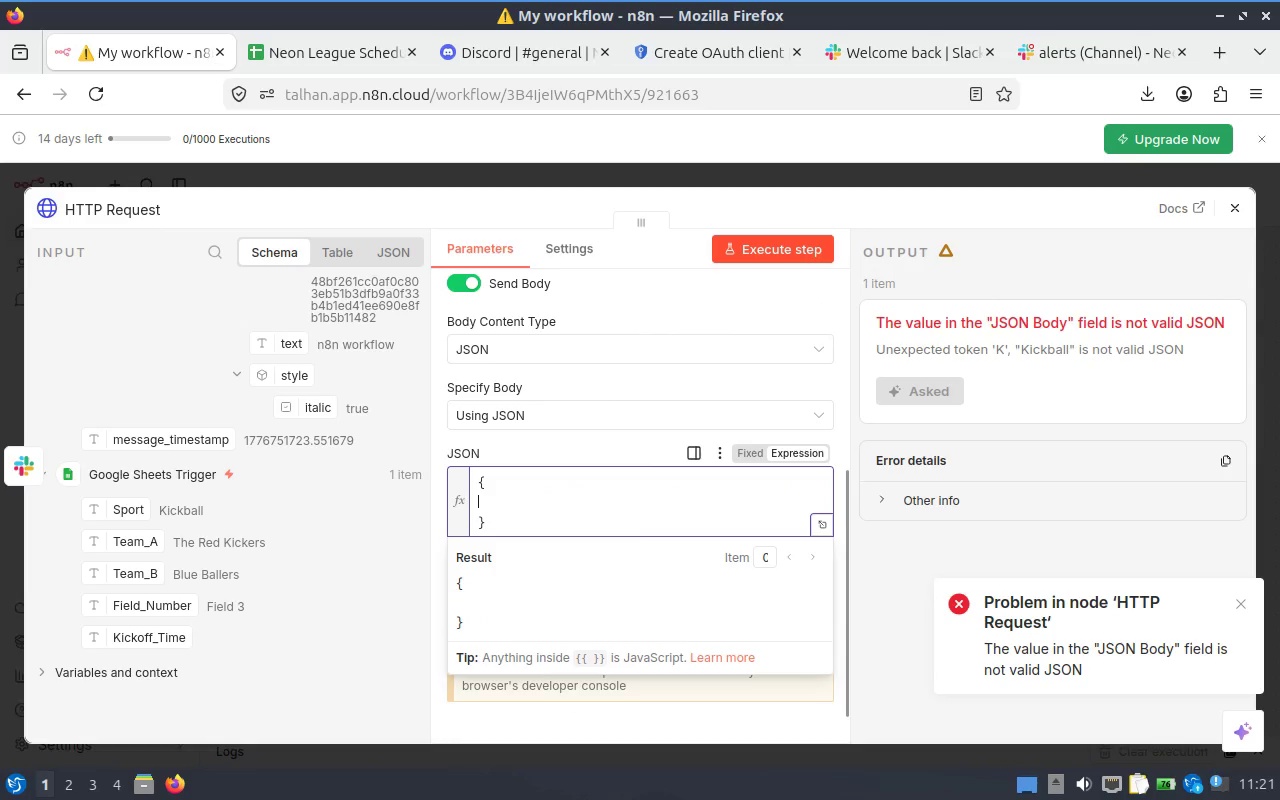 
type(con)
key(Backspace)
key(Backspace)
key(Backspace)
type("content)
 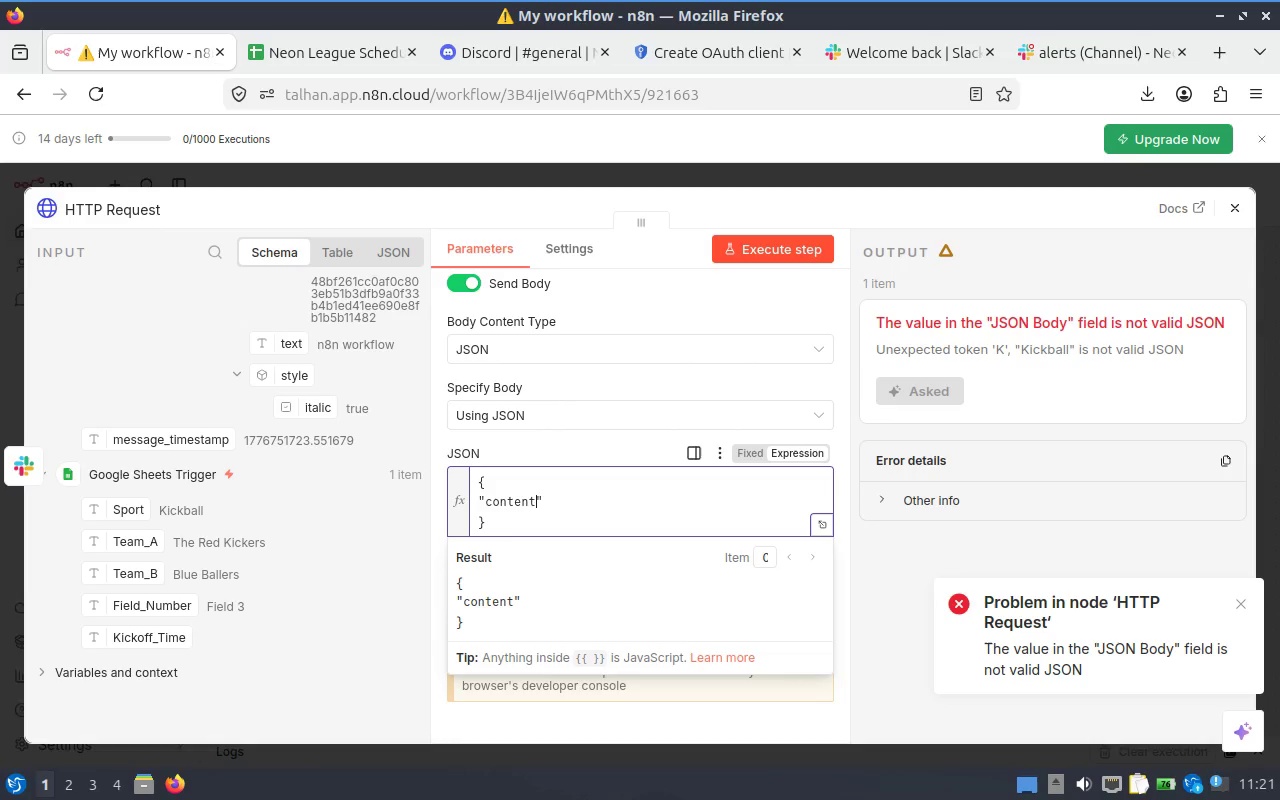 
key(ArrowRight)
 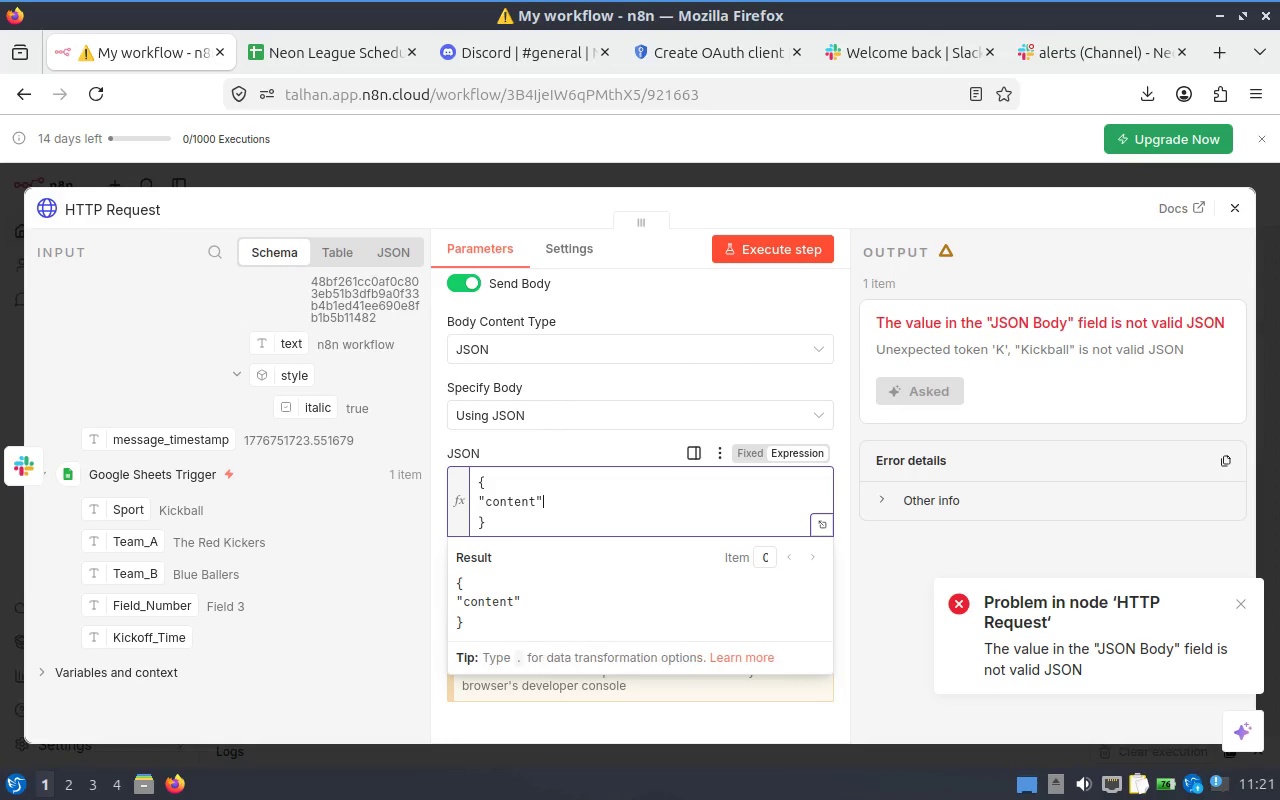 
key(Shift+Semicolon)
 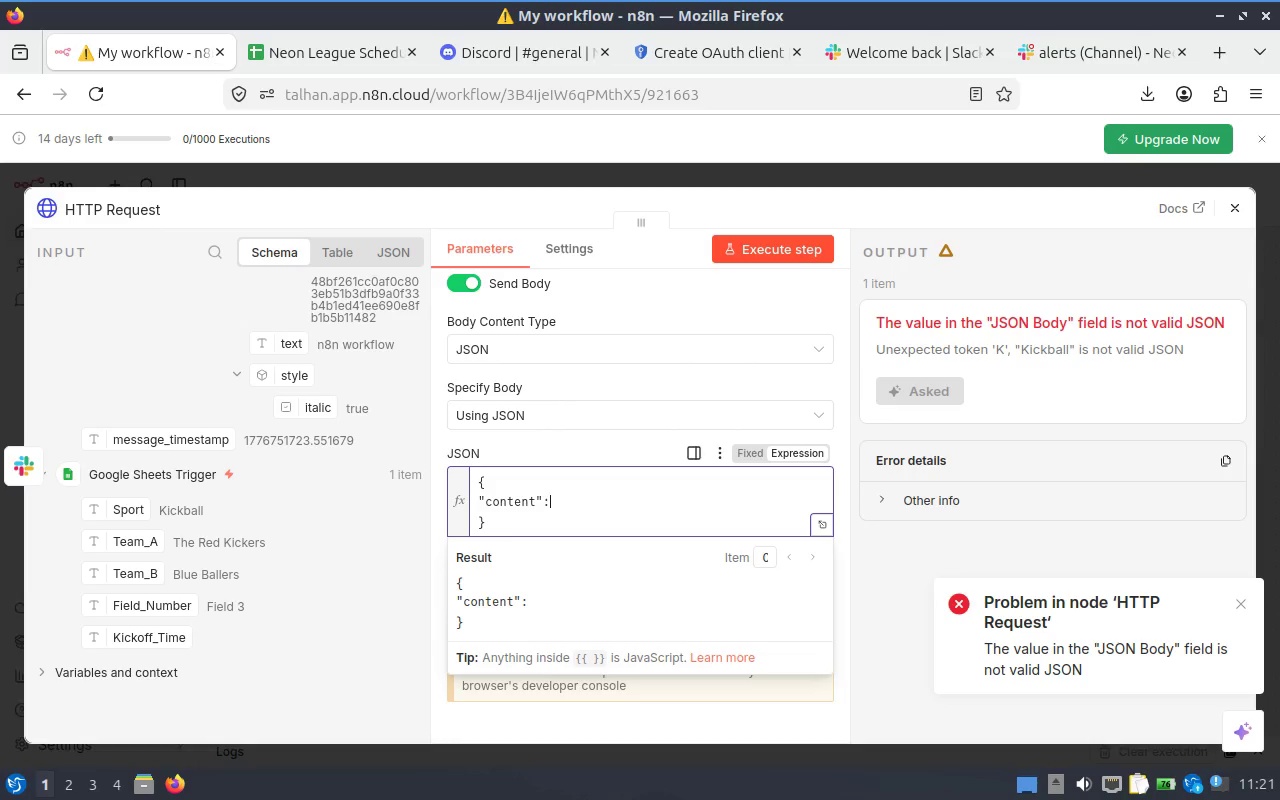 
key(Shift+Quote)
 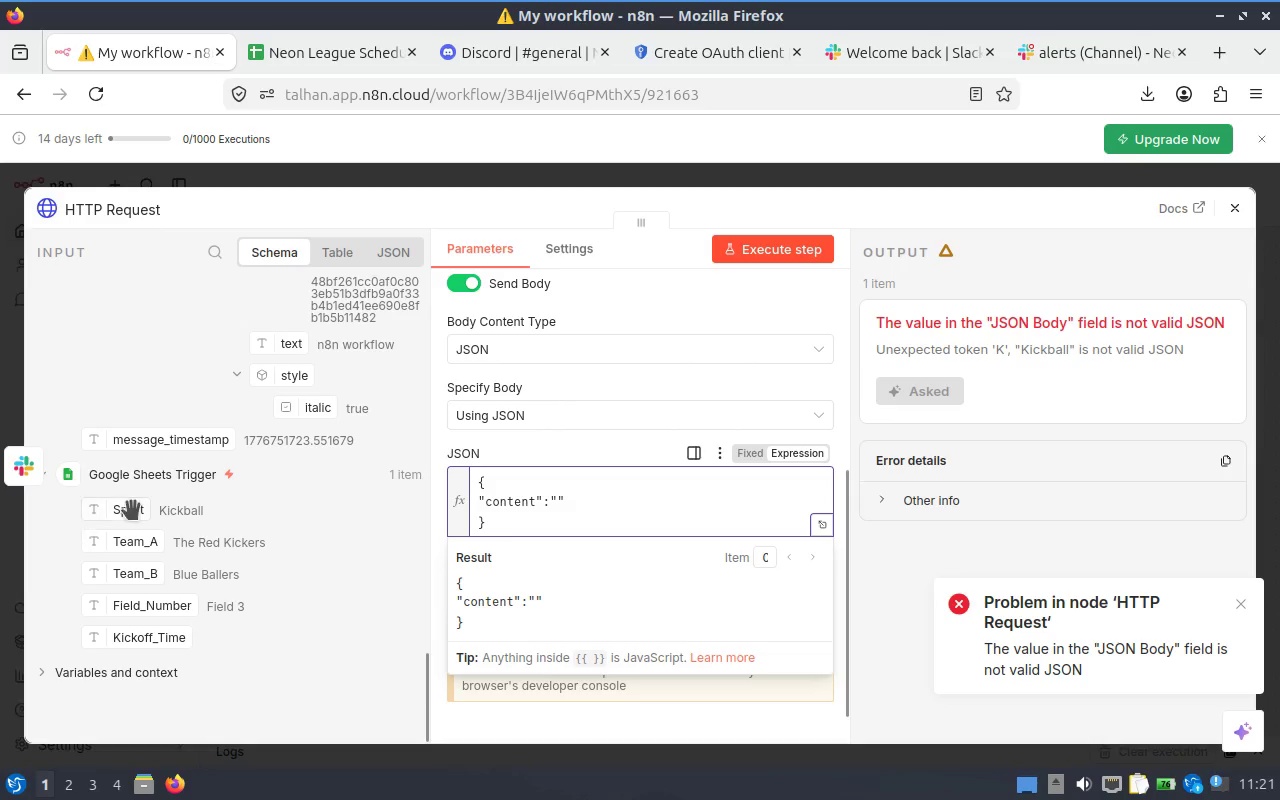 
left_click_drag(start_coordinate=[126, 505], to_coordinate=[561, 505])
 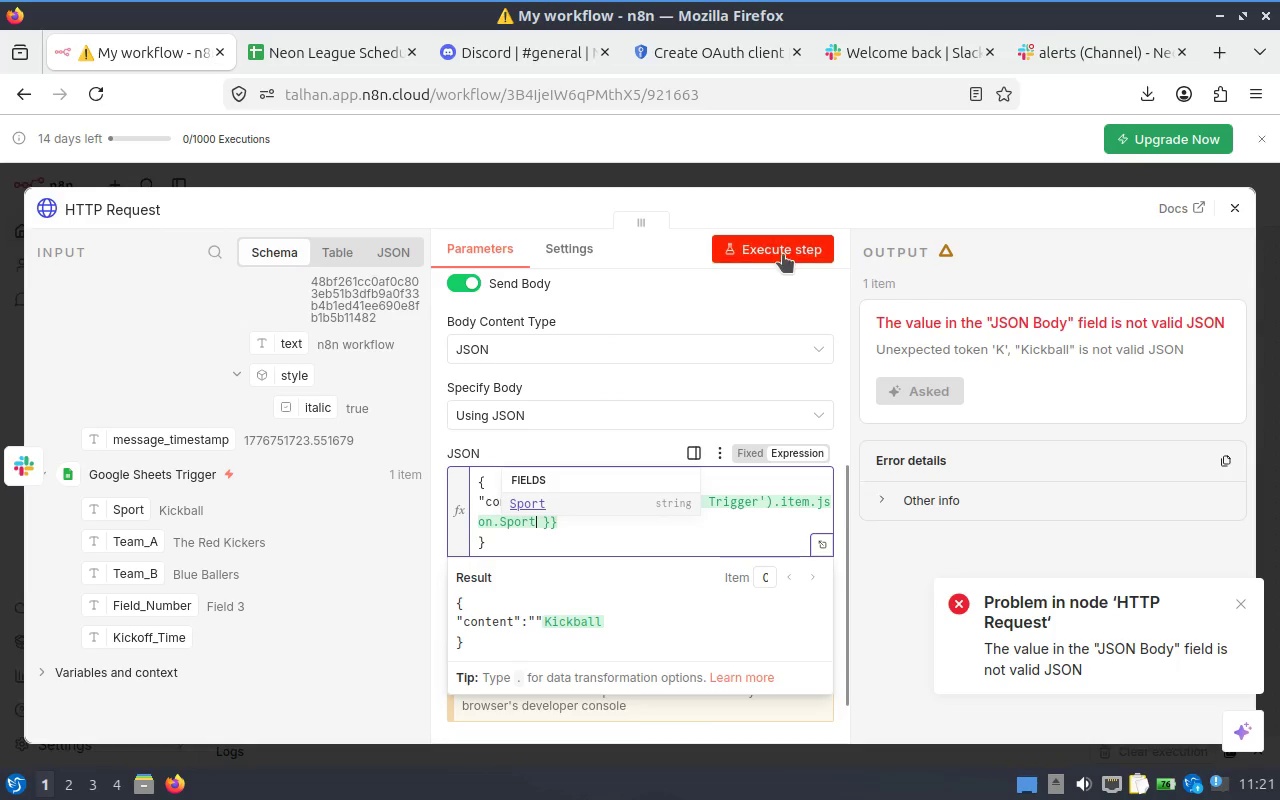 
mouse_move([781, 270])
 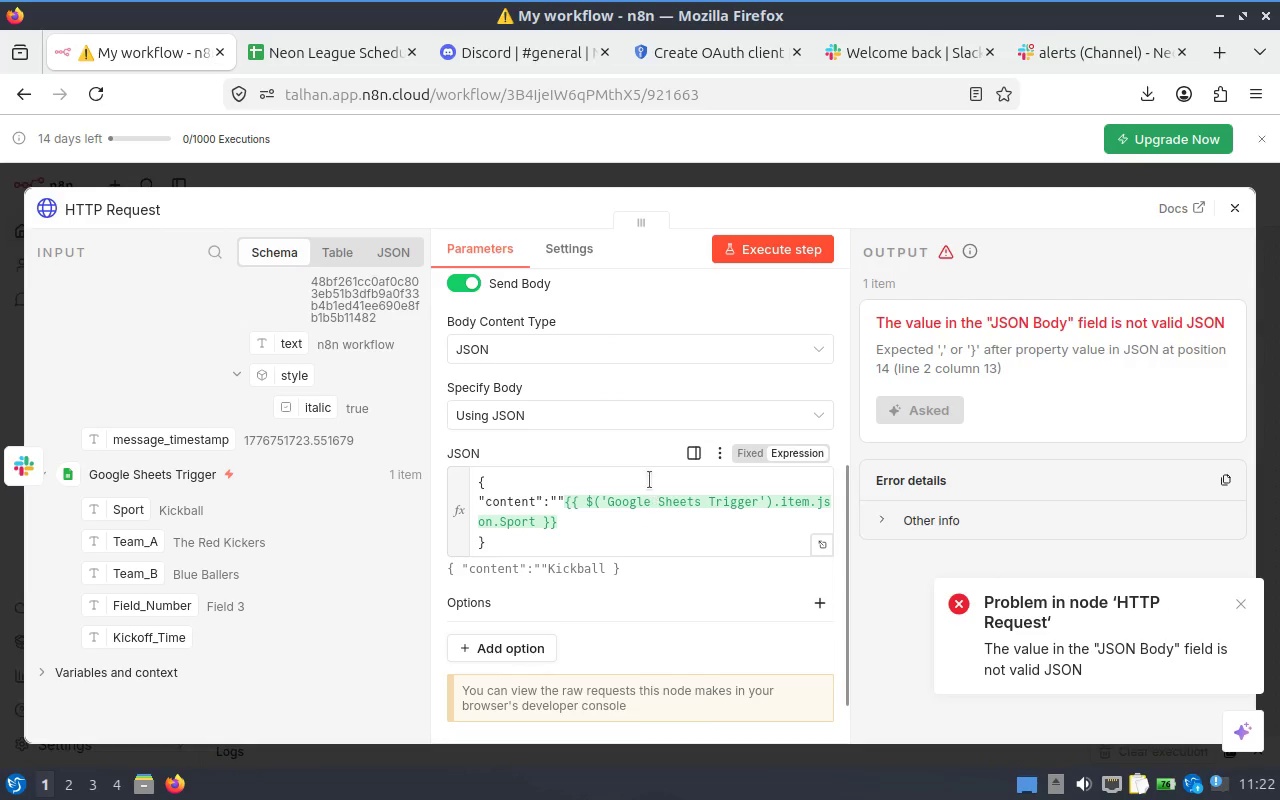 
wait(7.01)
 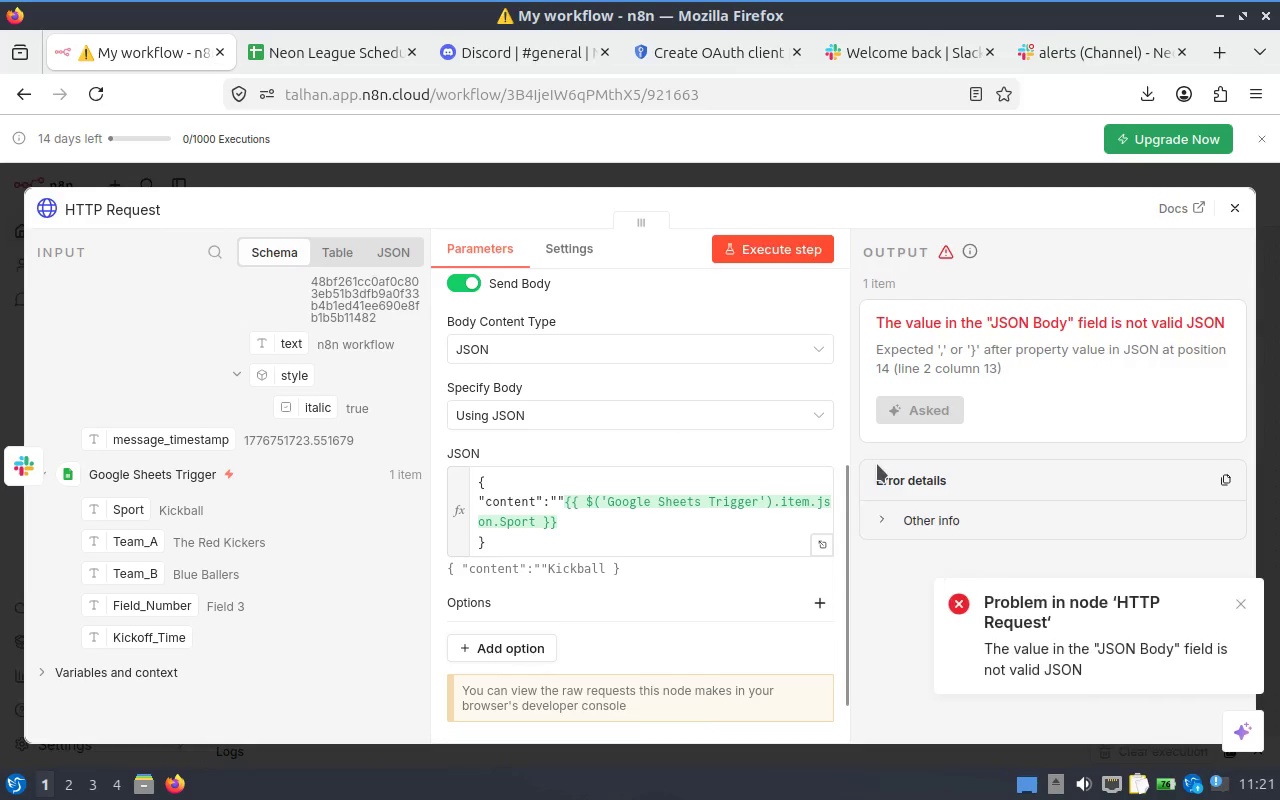 
left_click_drag(start_coordinate=[553, 509], to_coordinate=[556, 495])
 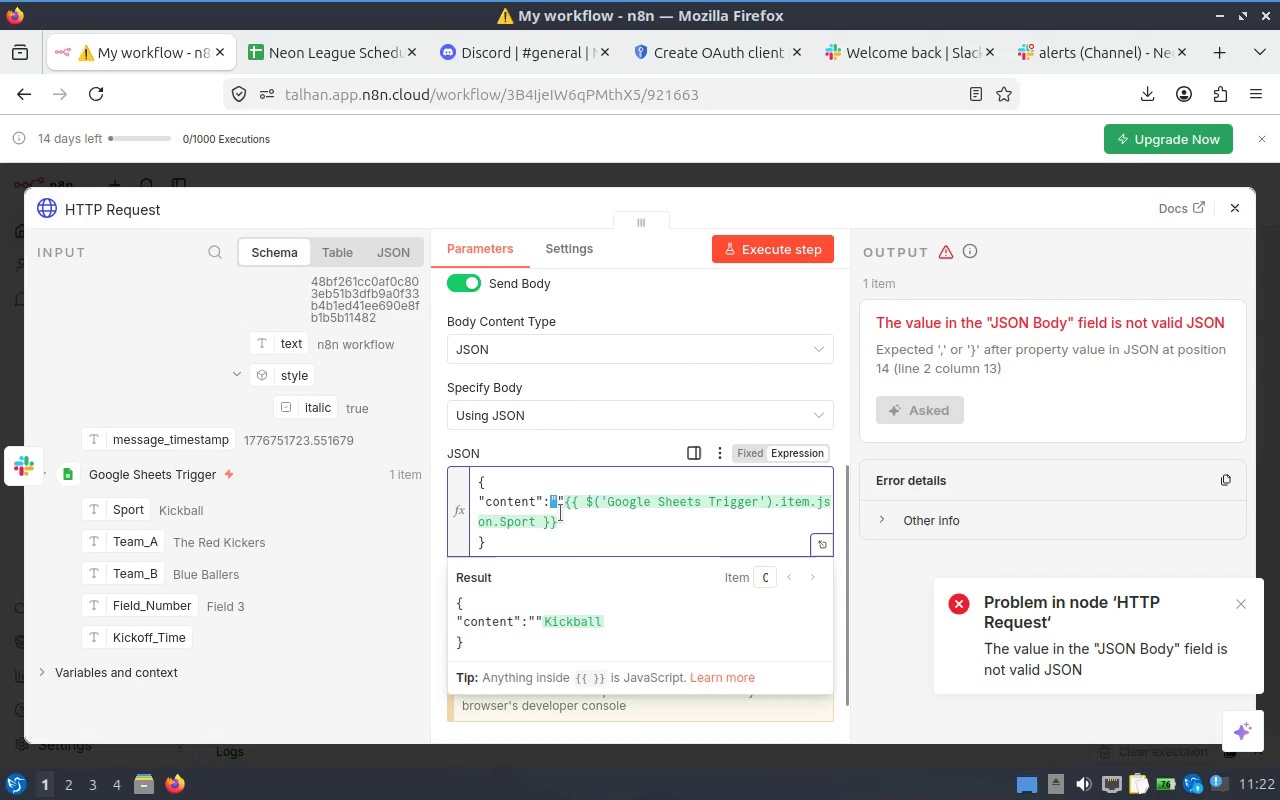 
left_click([560, 521])
 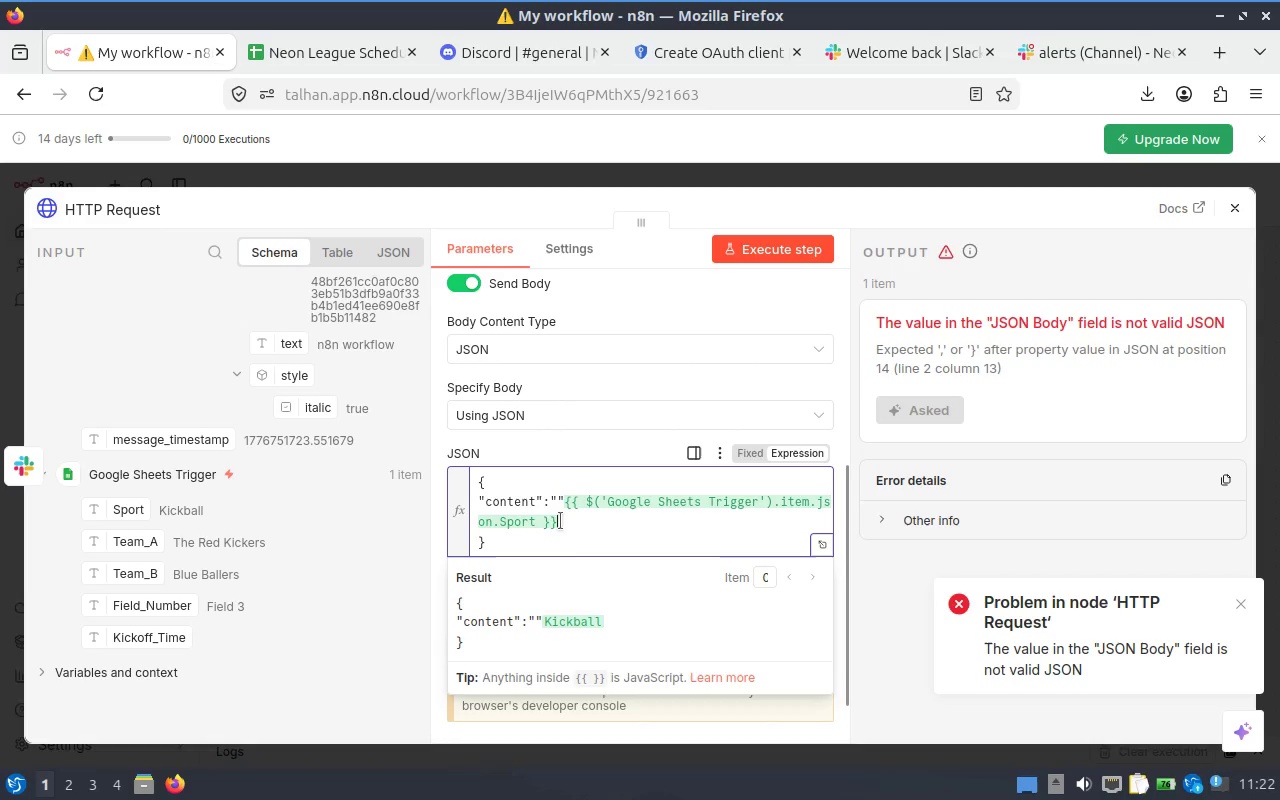 
left_click_drag(start_coordinate=[560, 521], to_coordinate=[582, 496])
 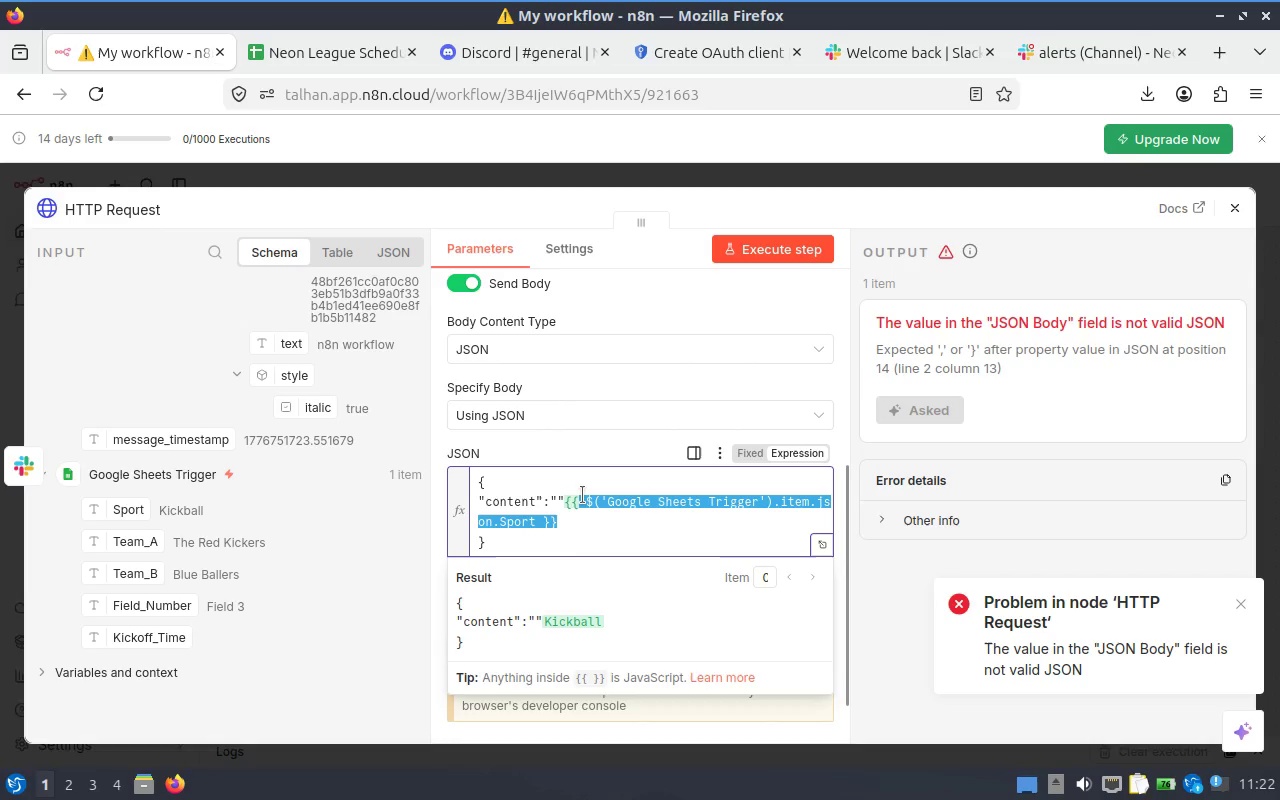 
key(Shift+ArrowLeft)
 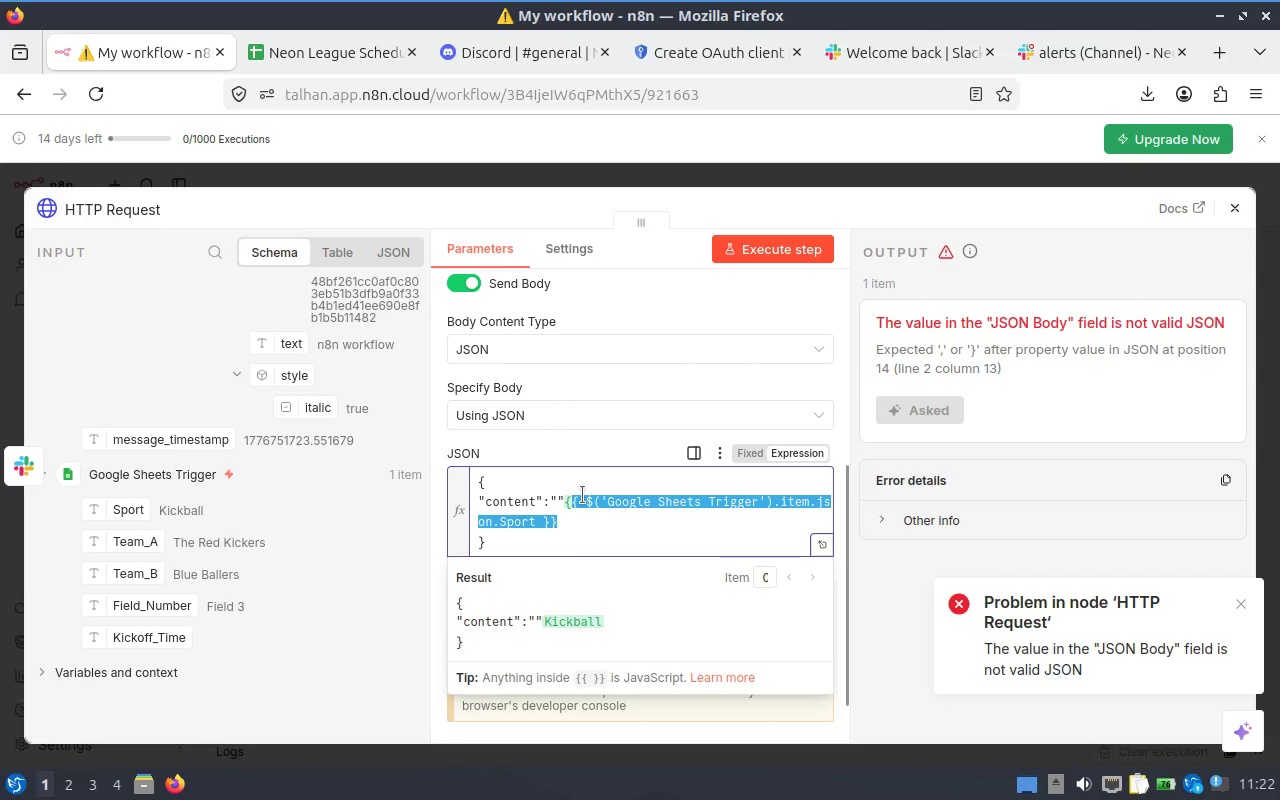 
key(Shift+ArrowLeft)
 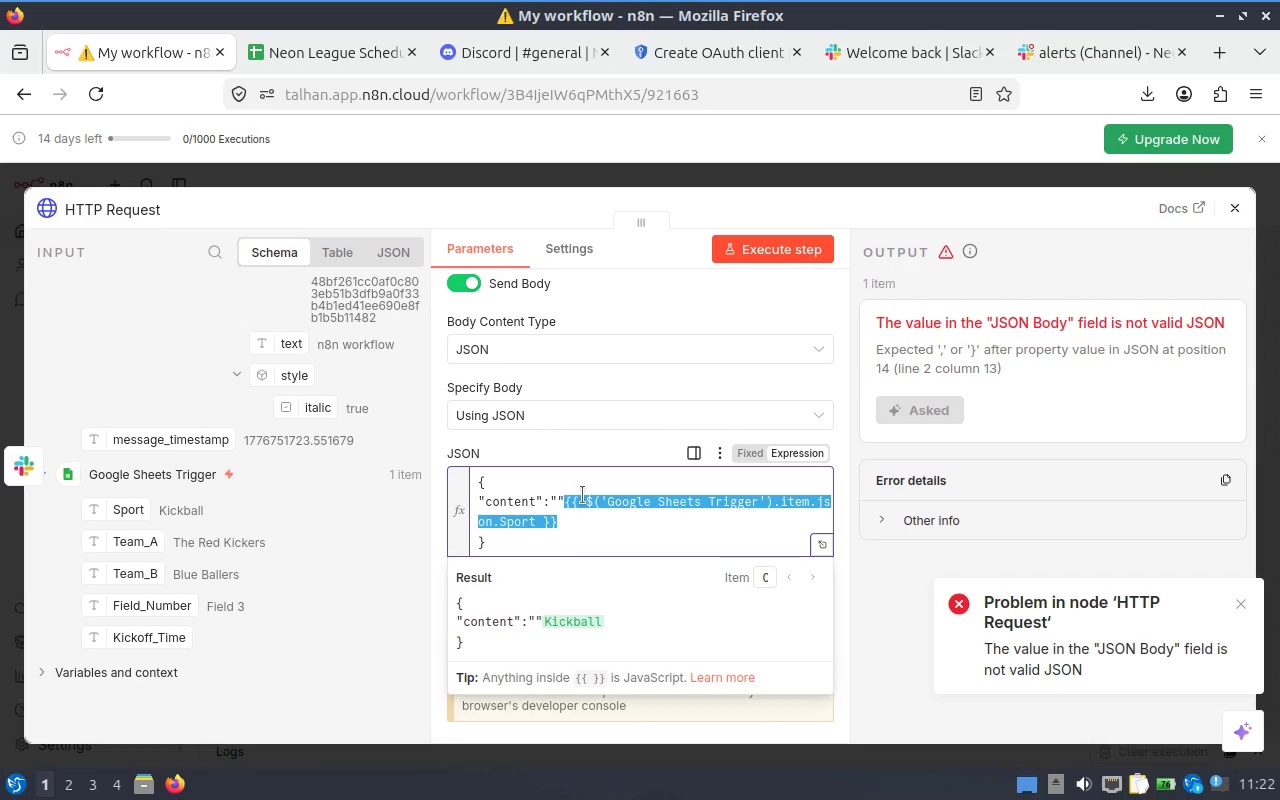 
key(Control+ControlLeft)
 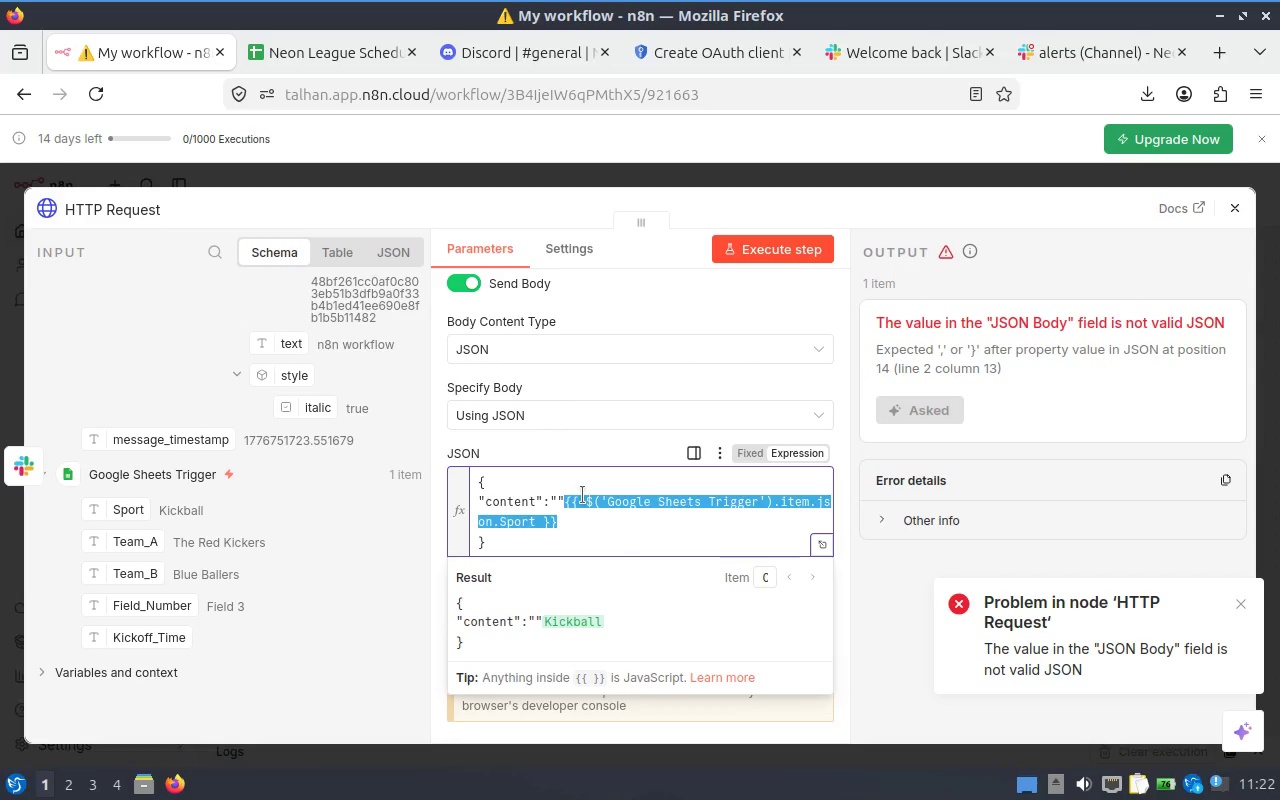 
key(Control+X)
 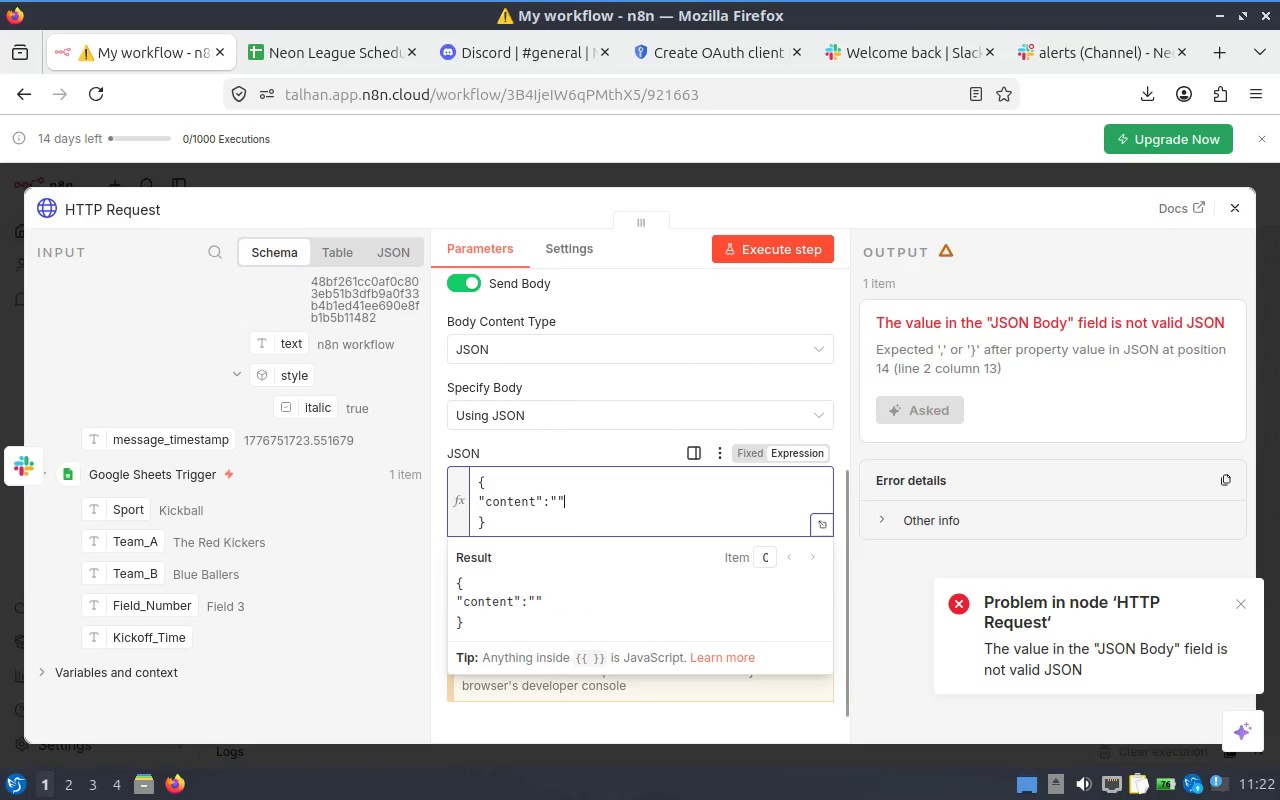 
key(ArrowLeft)
 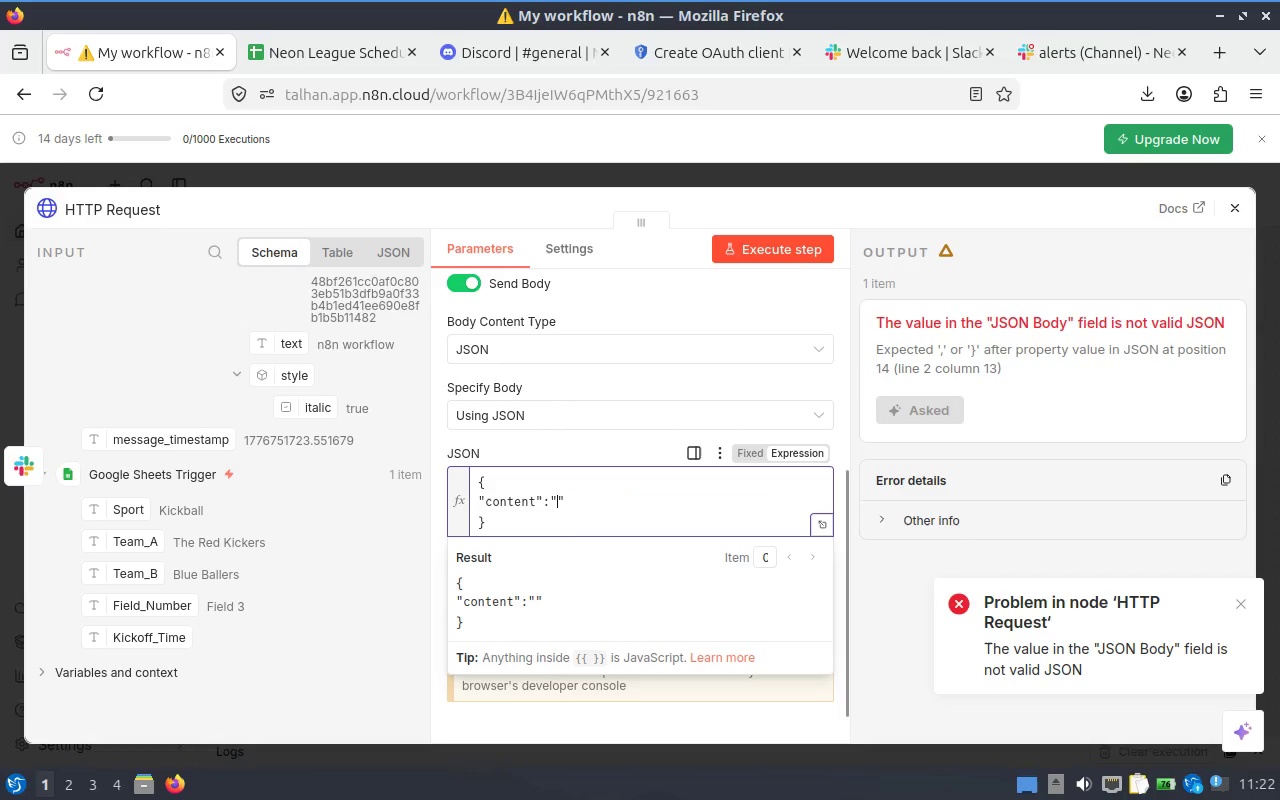 
key(Control+ControlLeft)
 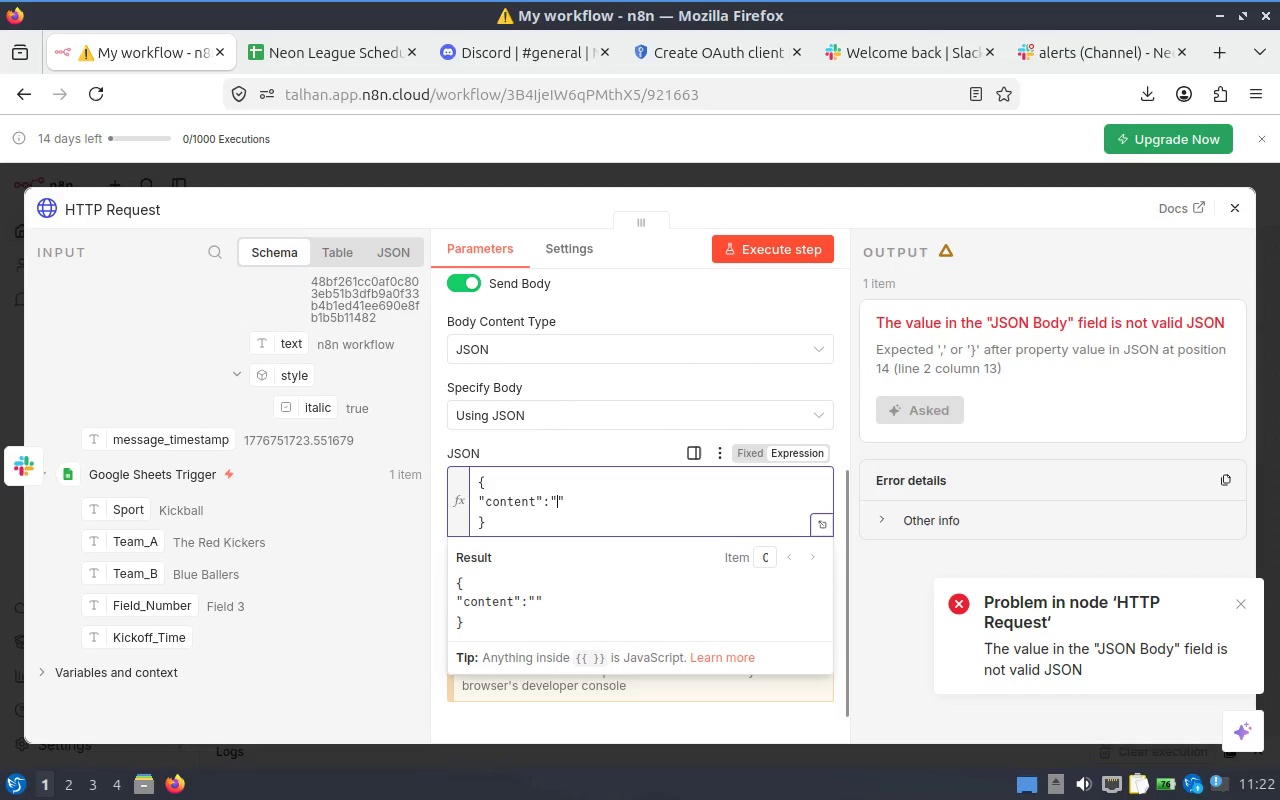 
key(Control+V)
 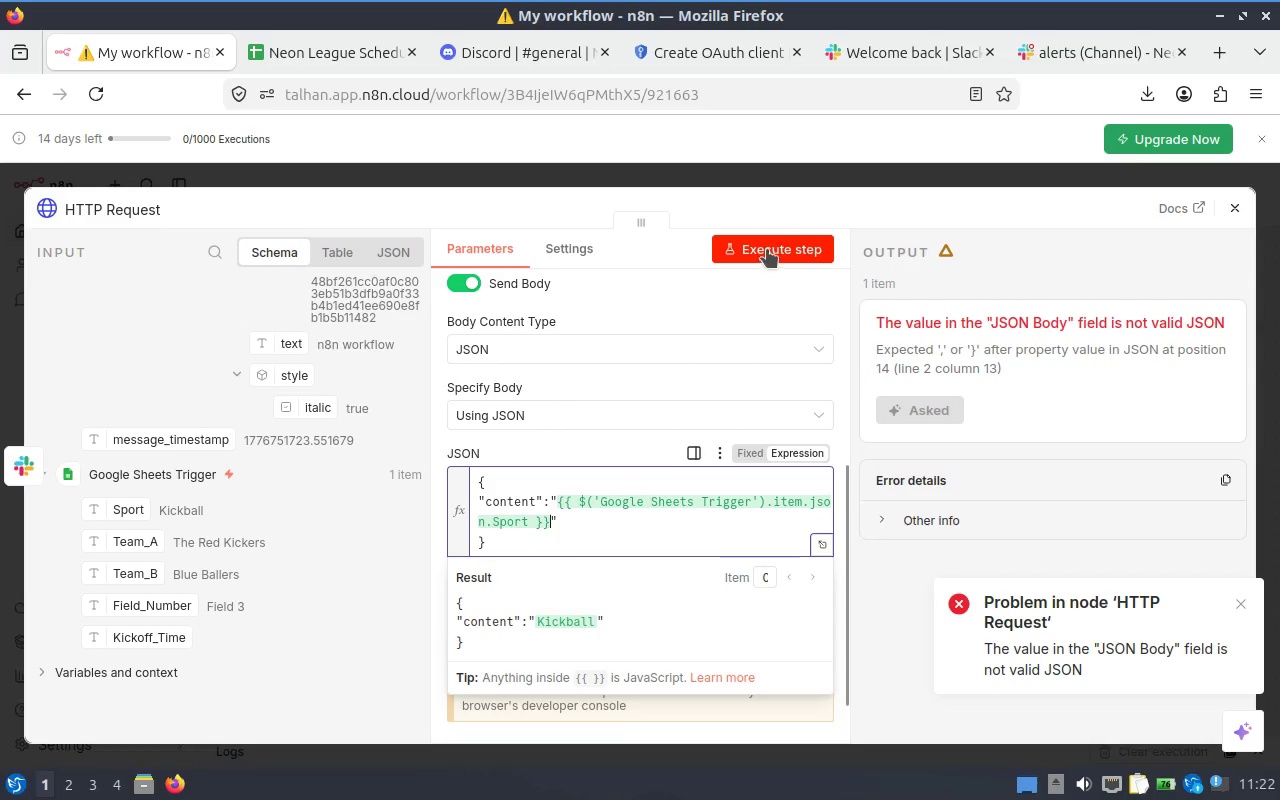 
left_click([764, 244])
 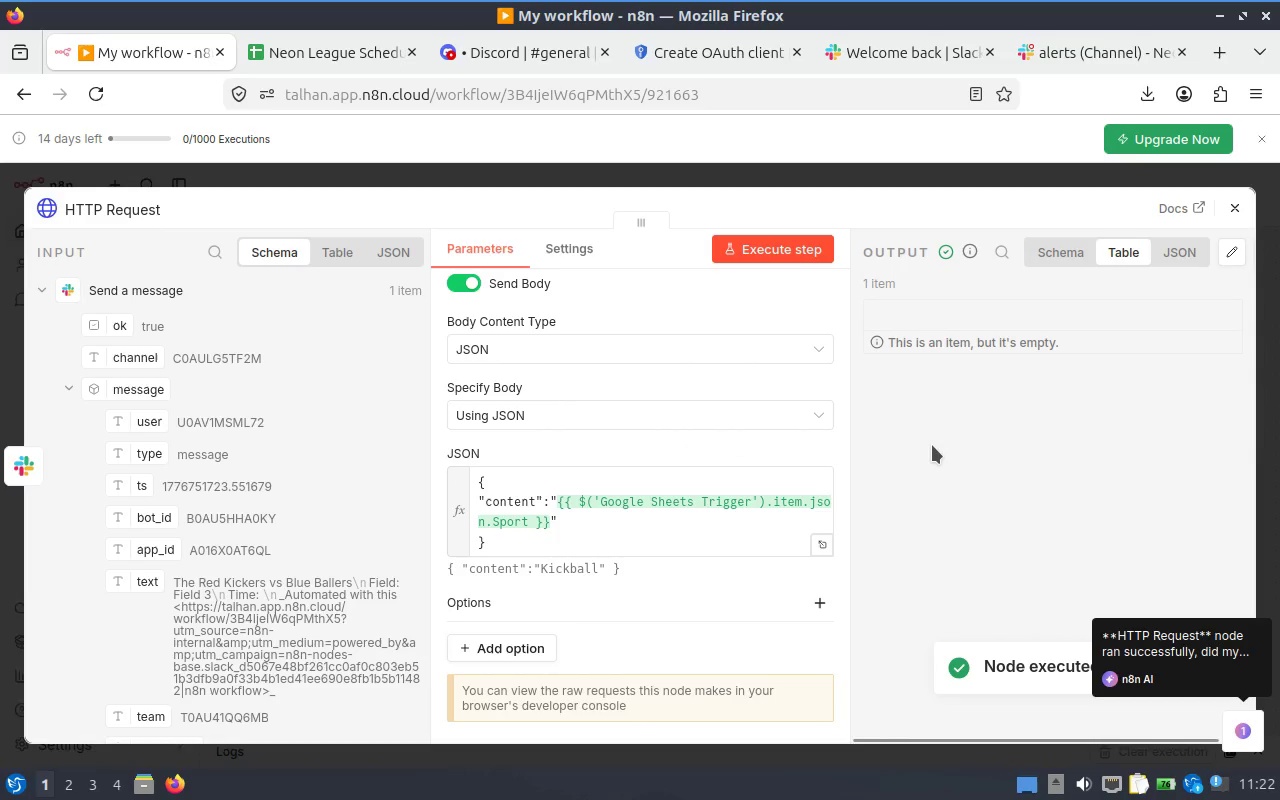 
wait(10.16)
 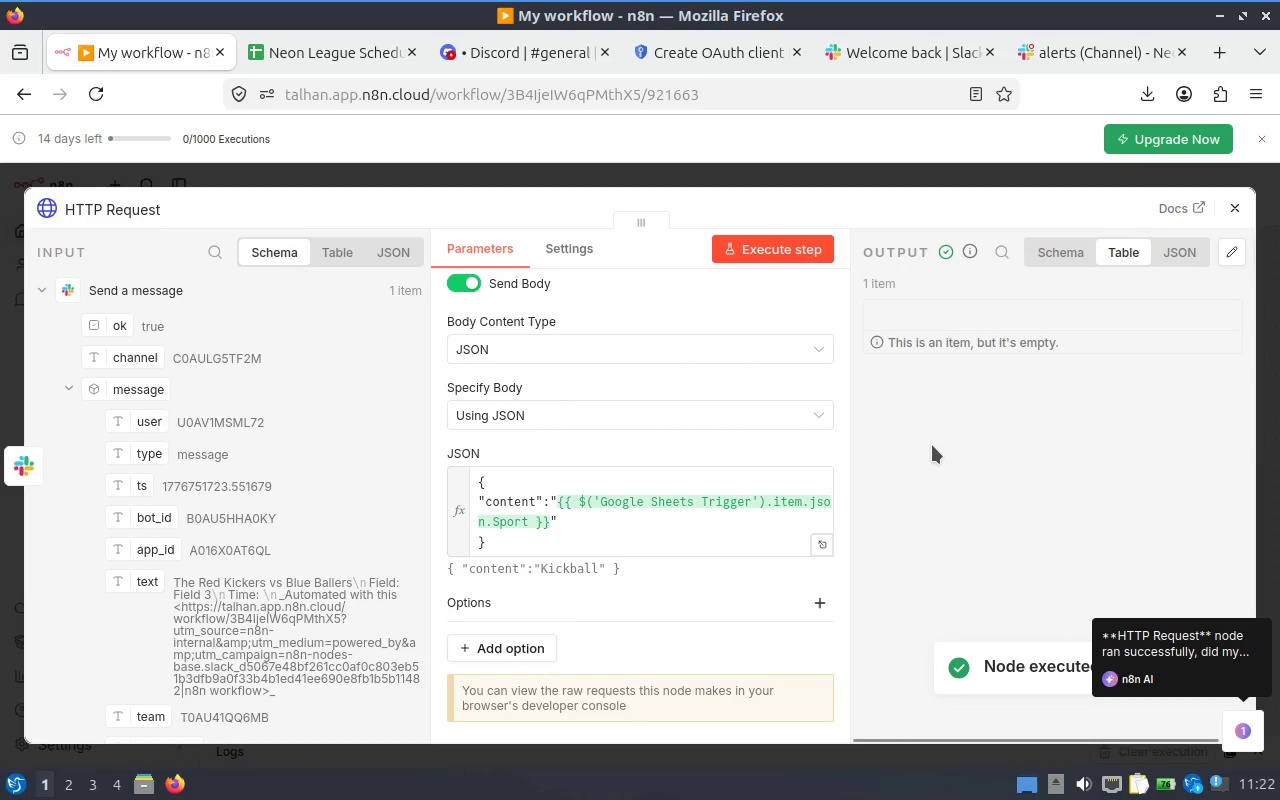 
left_click([1090, 59])
 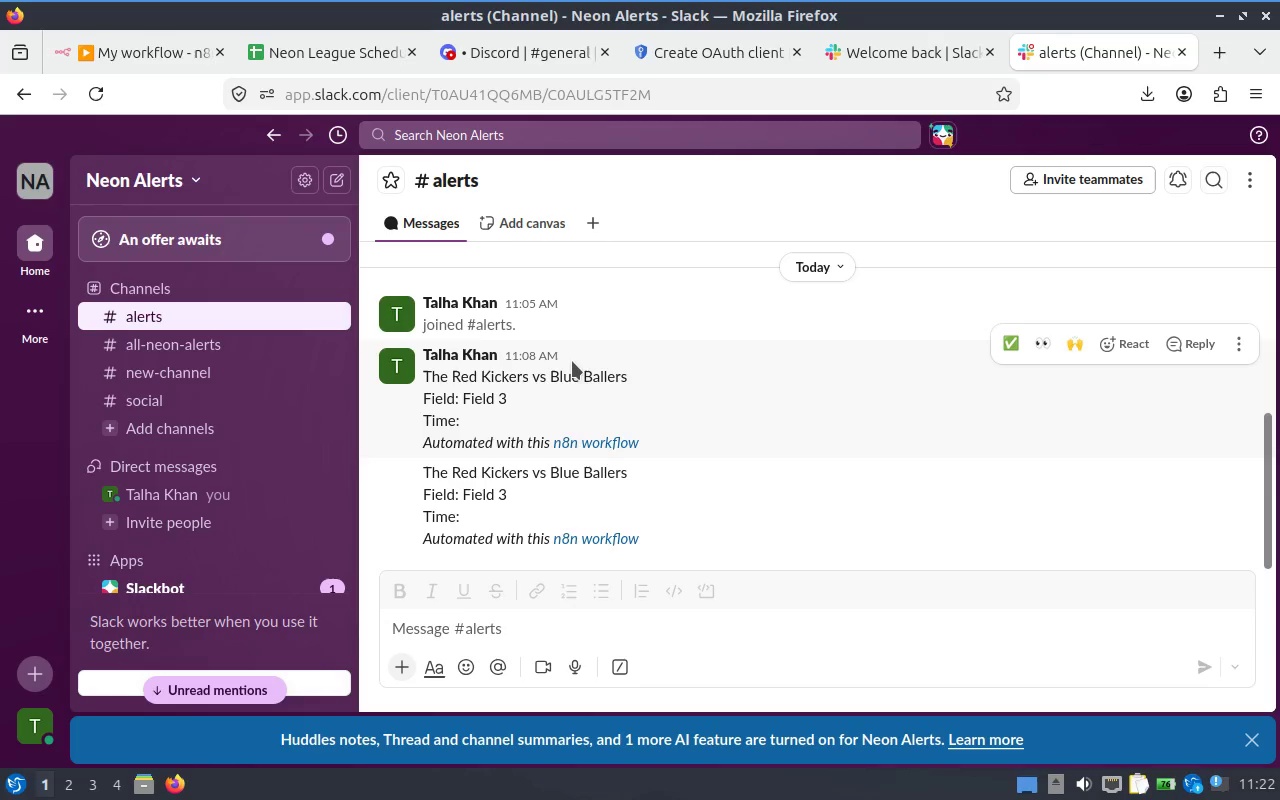 
scroll: coordinate [626, 447], scroll_direction: down, amount: 3.0
 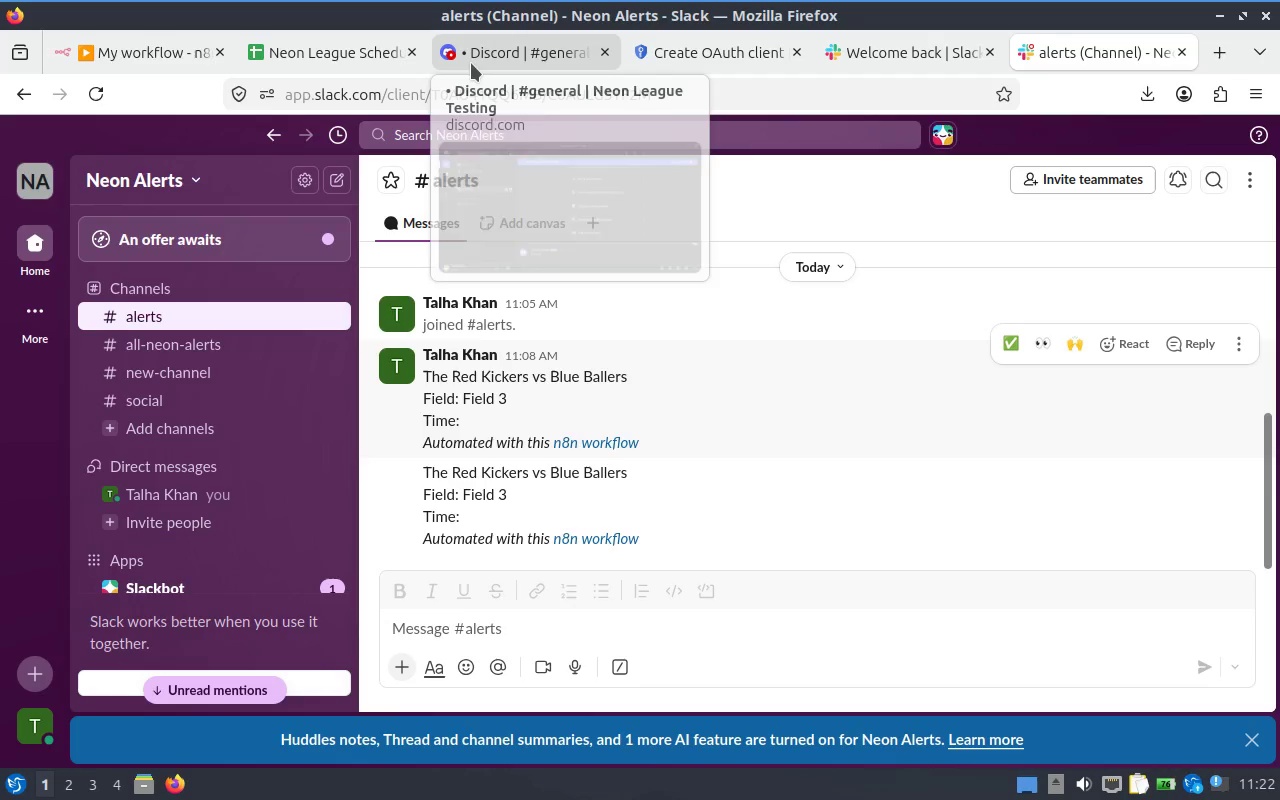 
left_click([471, 63])
 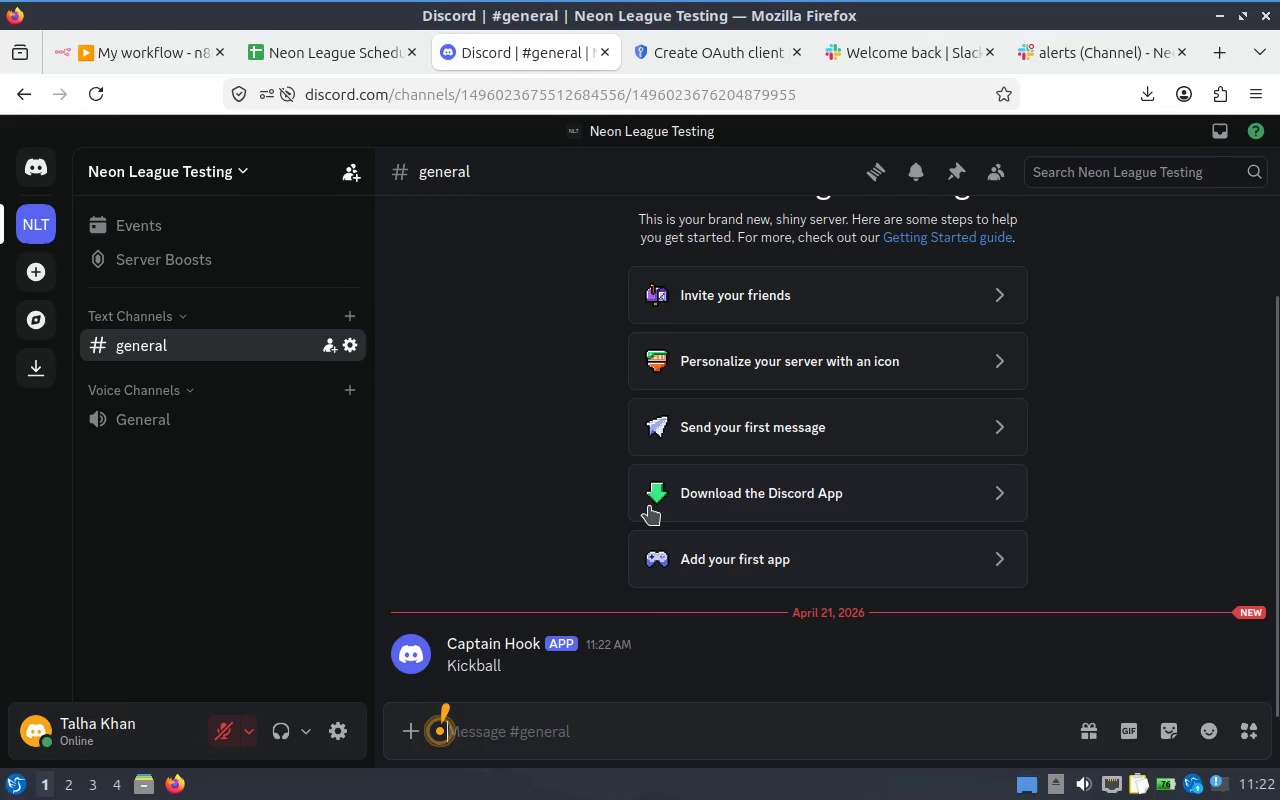 
scroll: coordinate [529, 449], scroll_direction: down, amount: 3.0
 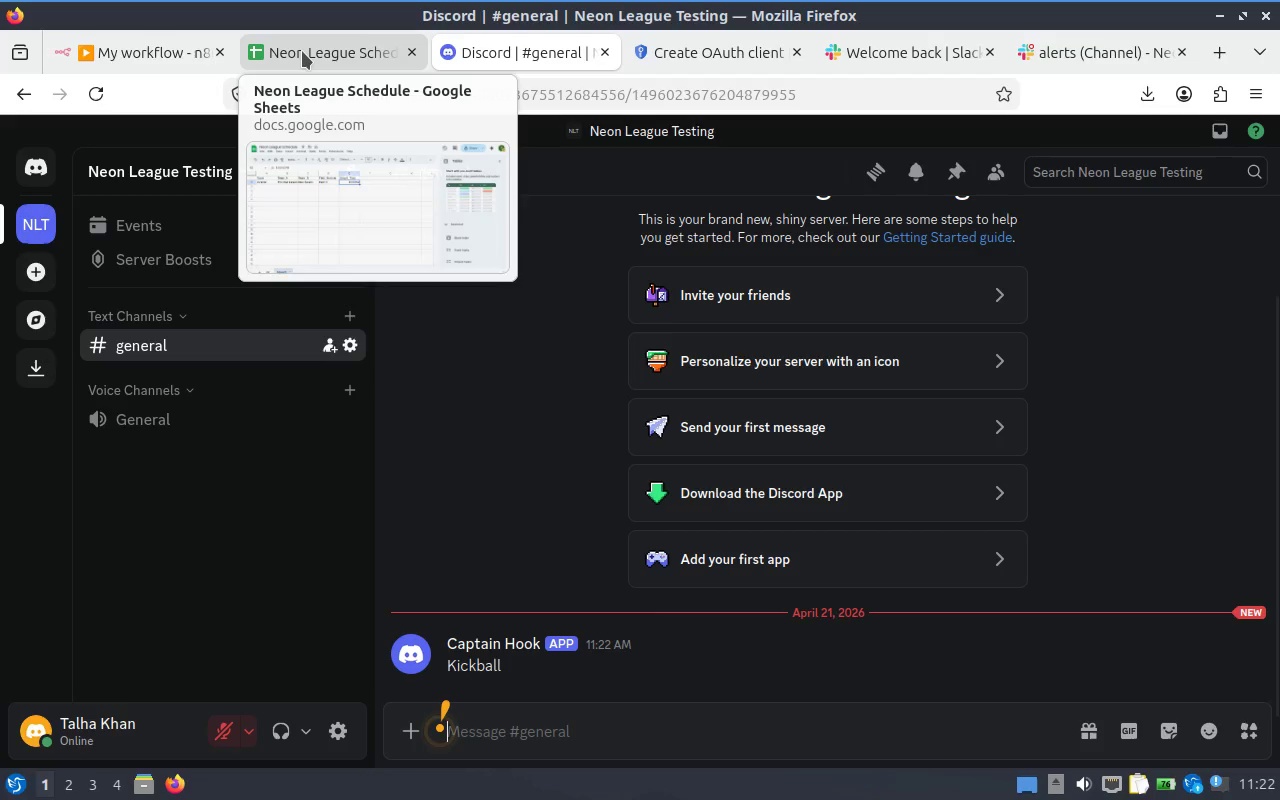 
left_click([302, 51])
 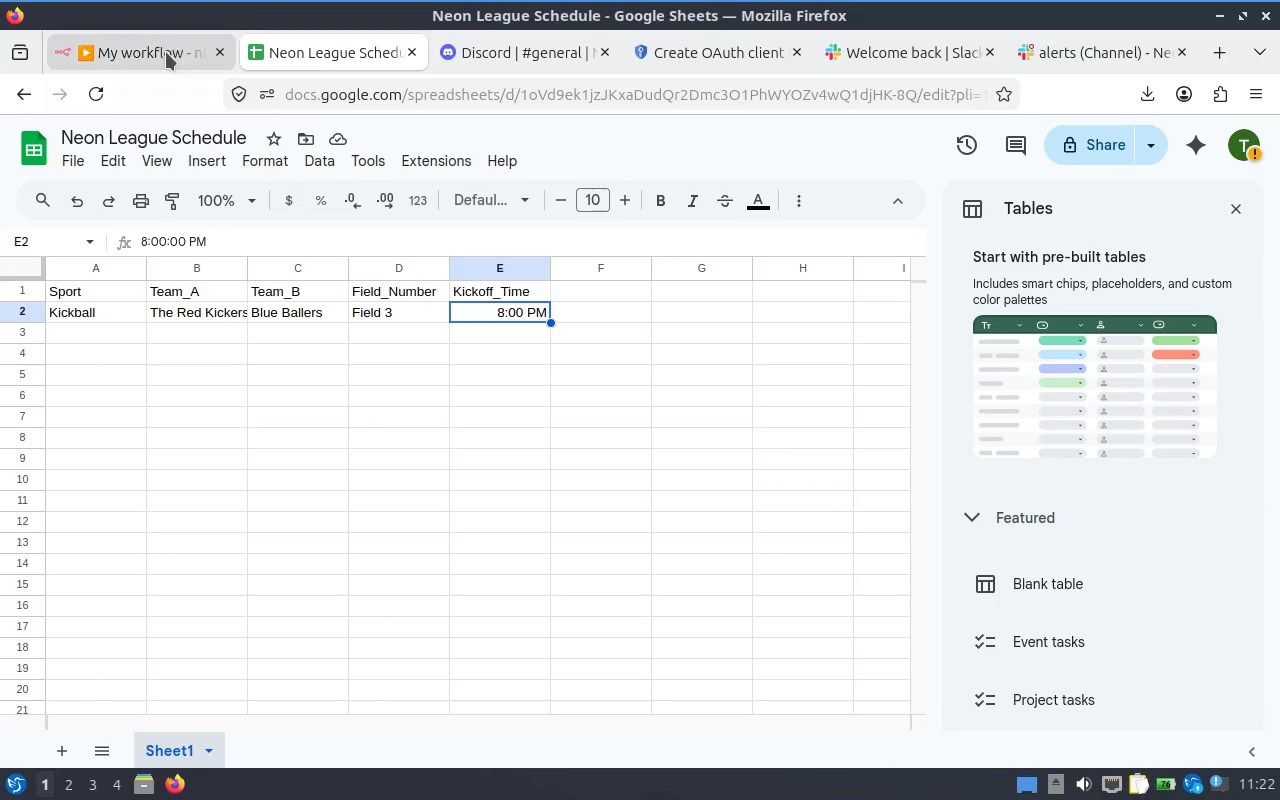 
left_click([148, 60])
 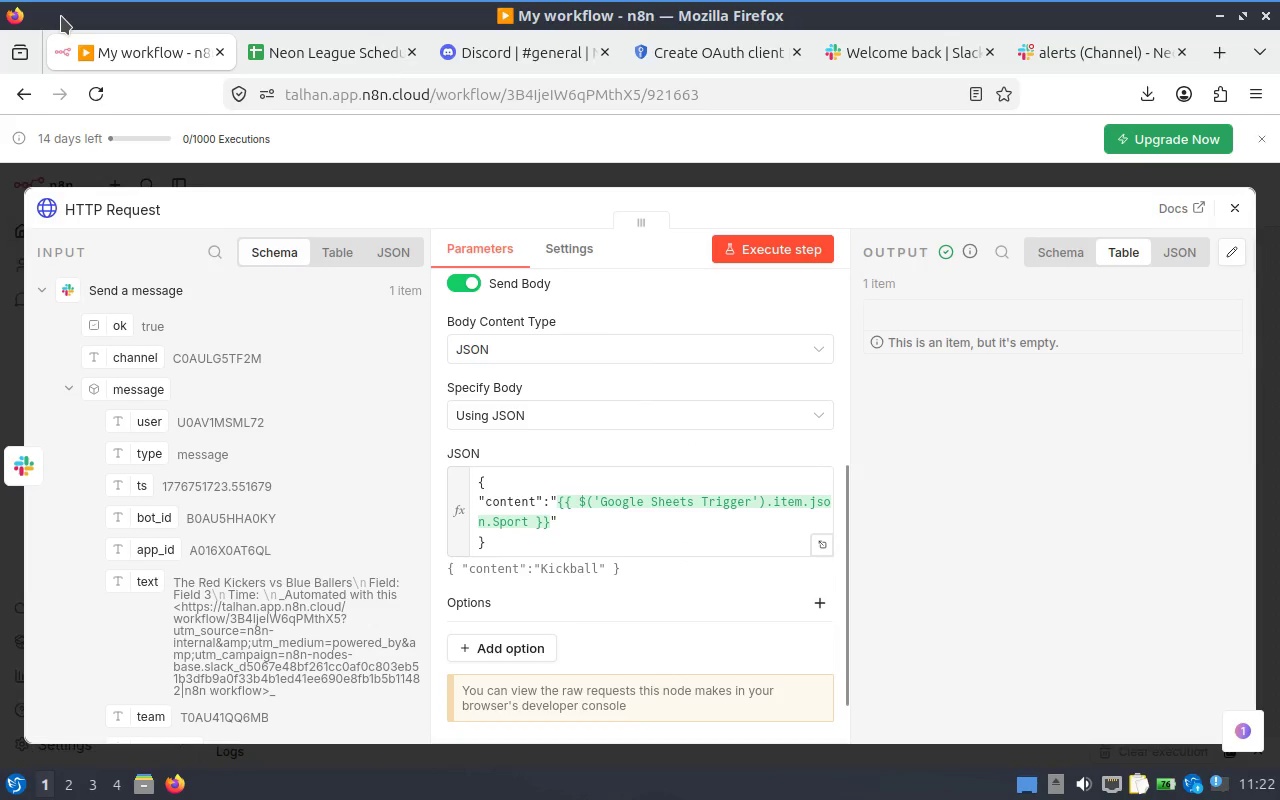 
wait(8.94)
 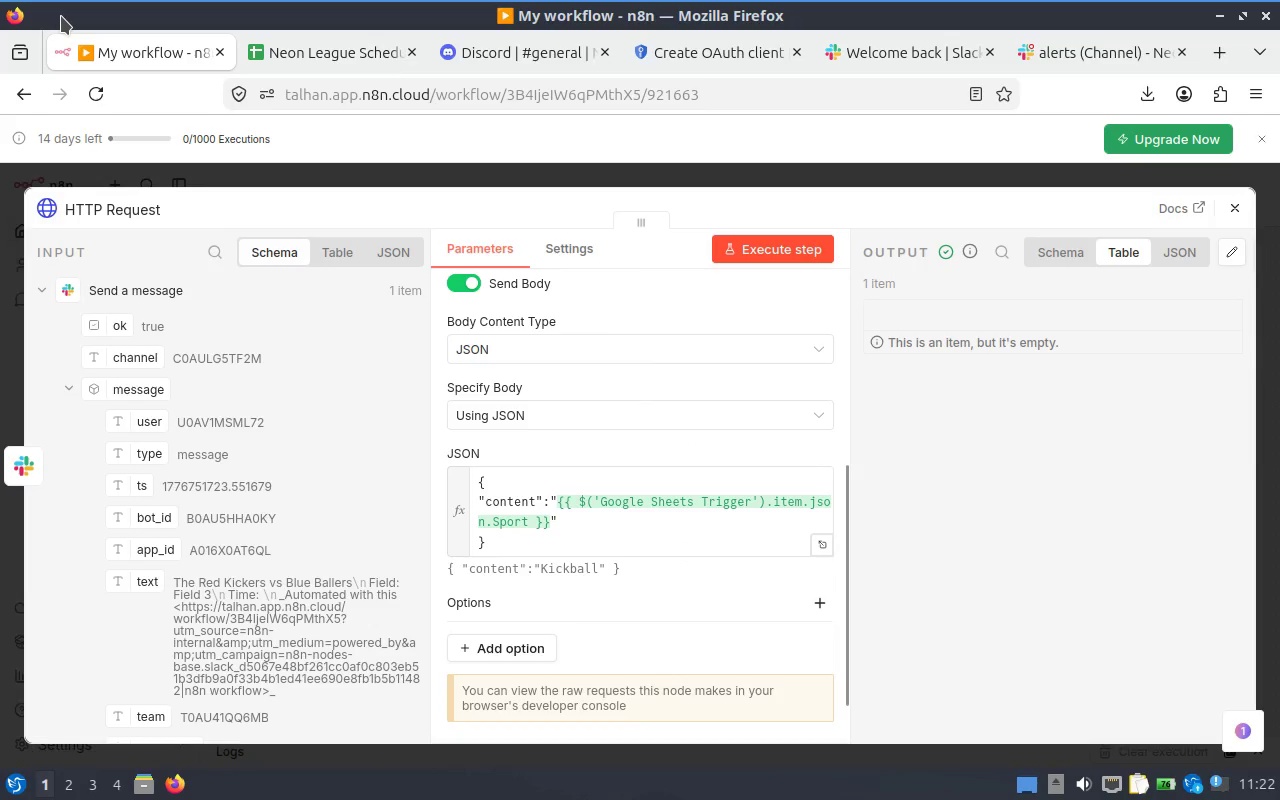 
left_click([543, 489])
 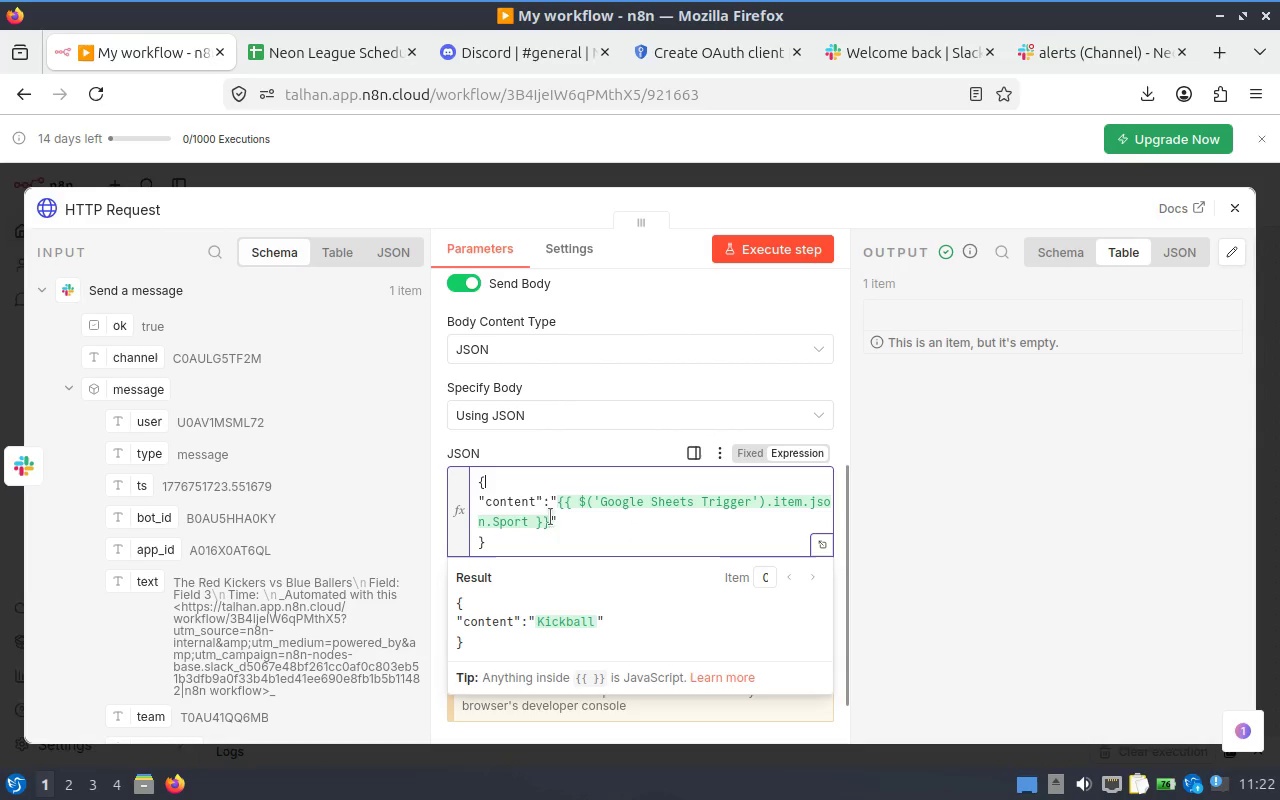 
left_click([564, 508])
 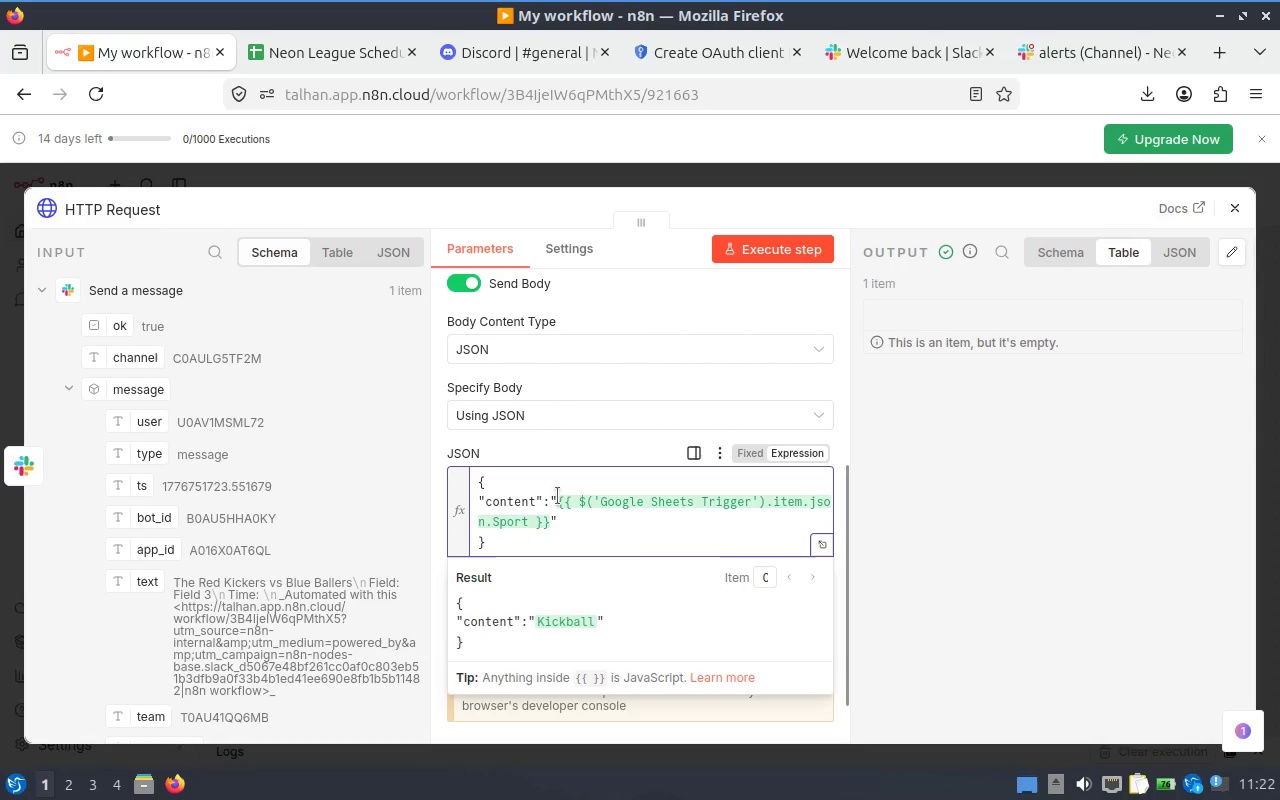 
key(ArrowLeft)
 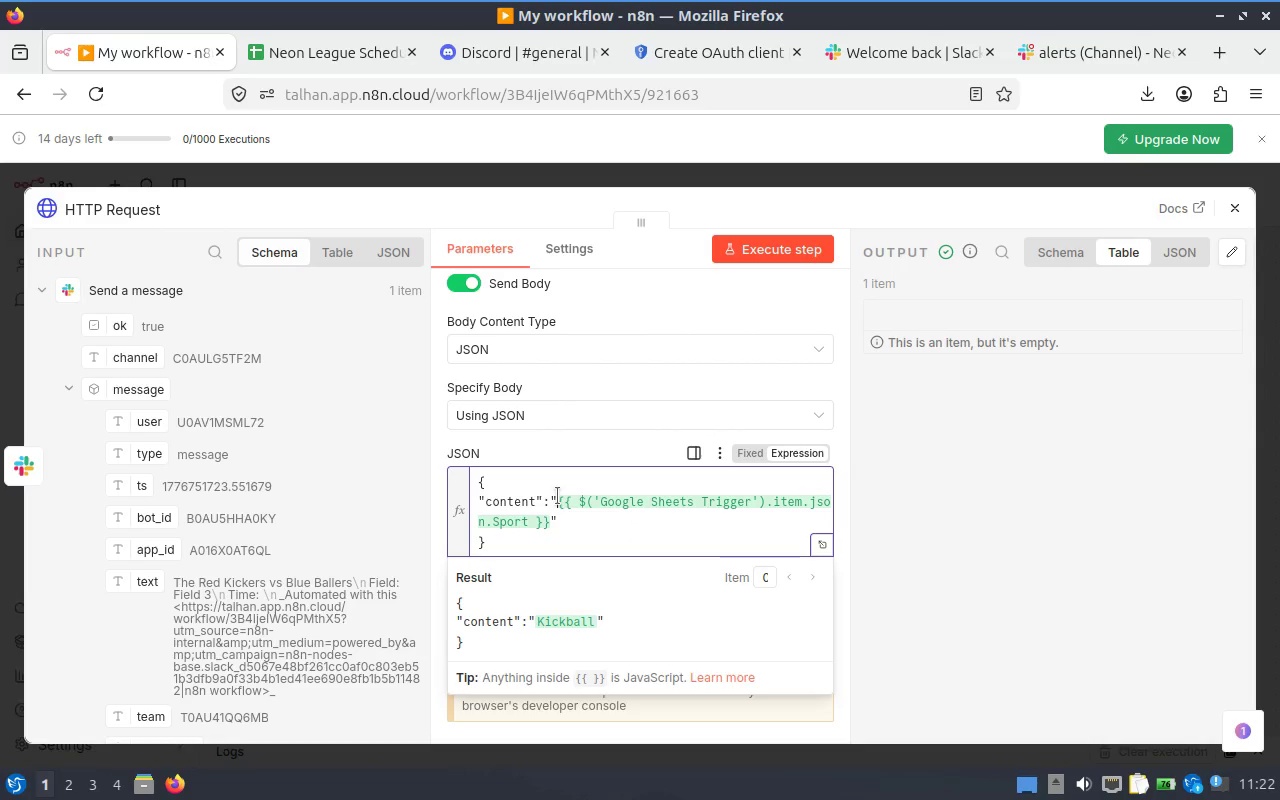 
type(Tonights m)
key(Backspace)
type(Match )
 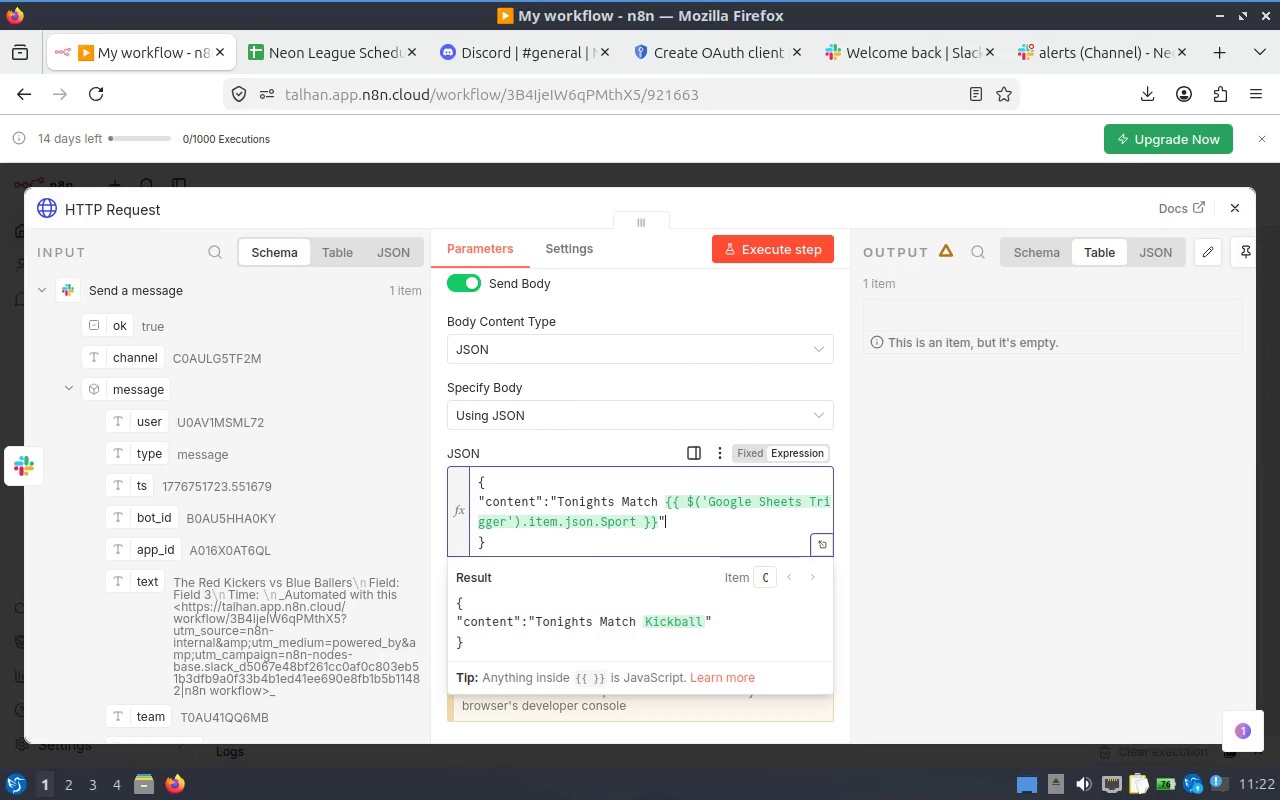 
 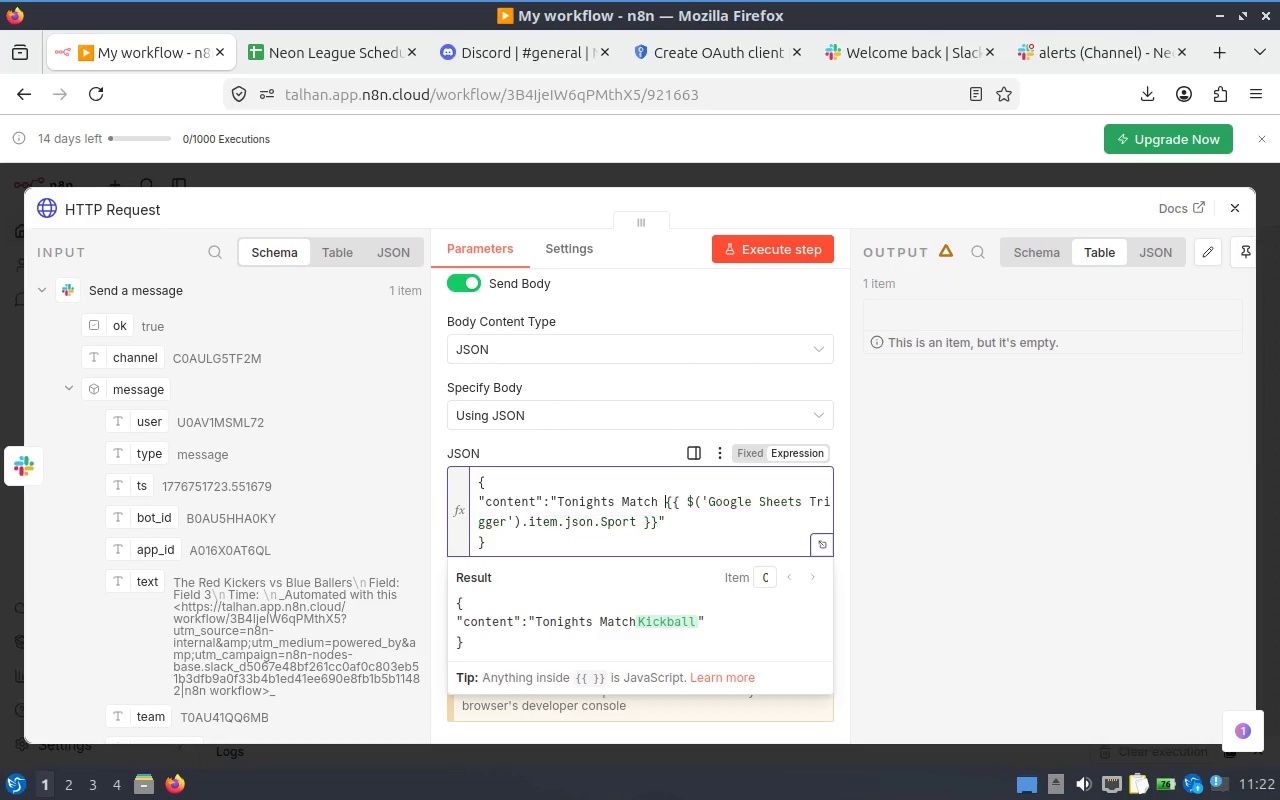 
key(ArrowDown)
 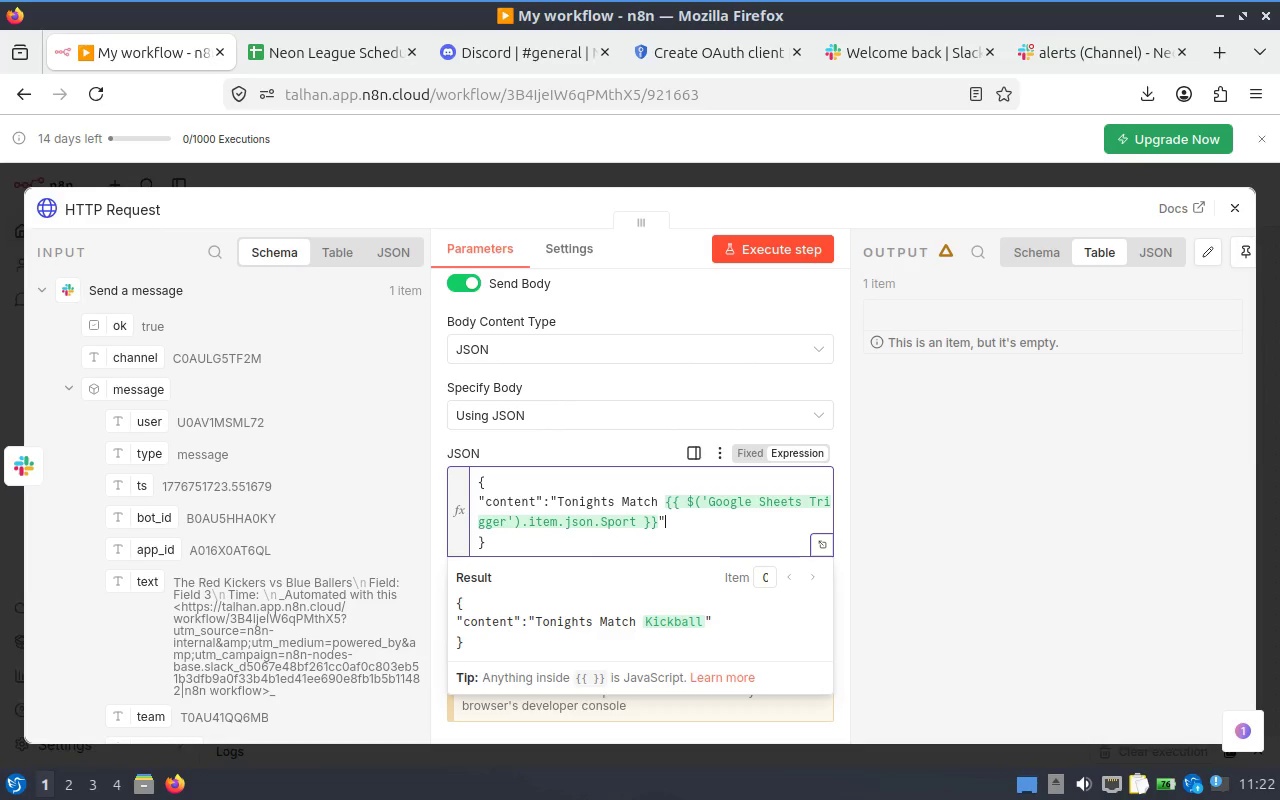 
key(ArrowLeft)
 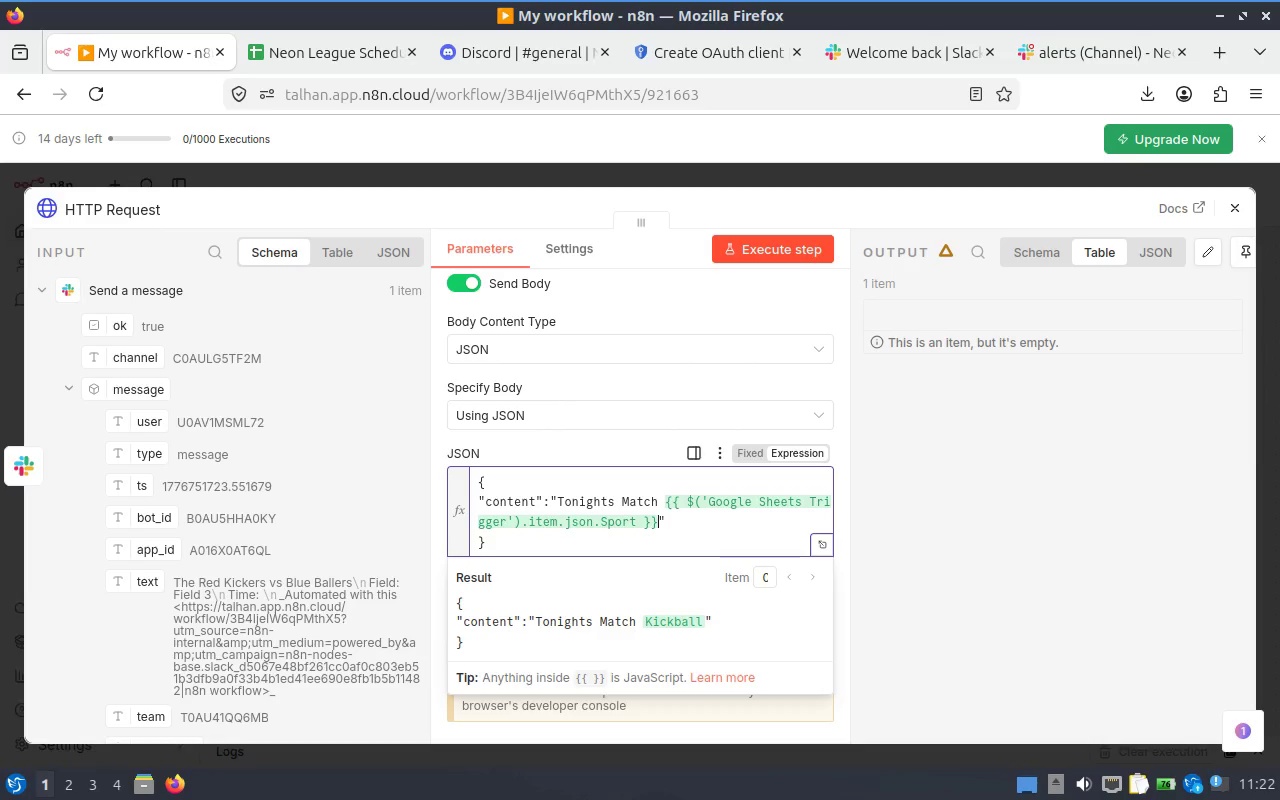 
key(Space)
 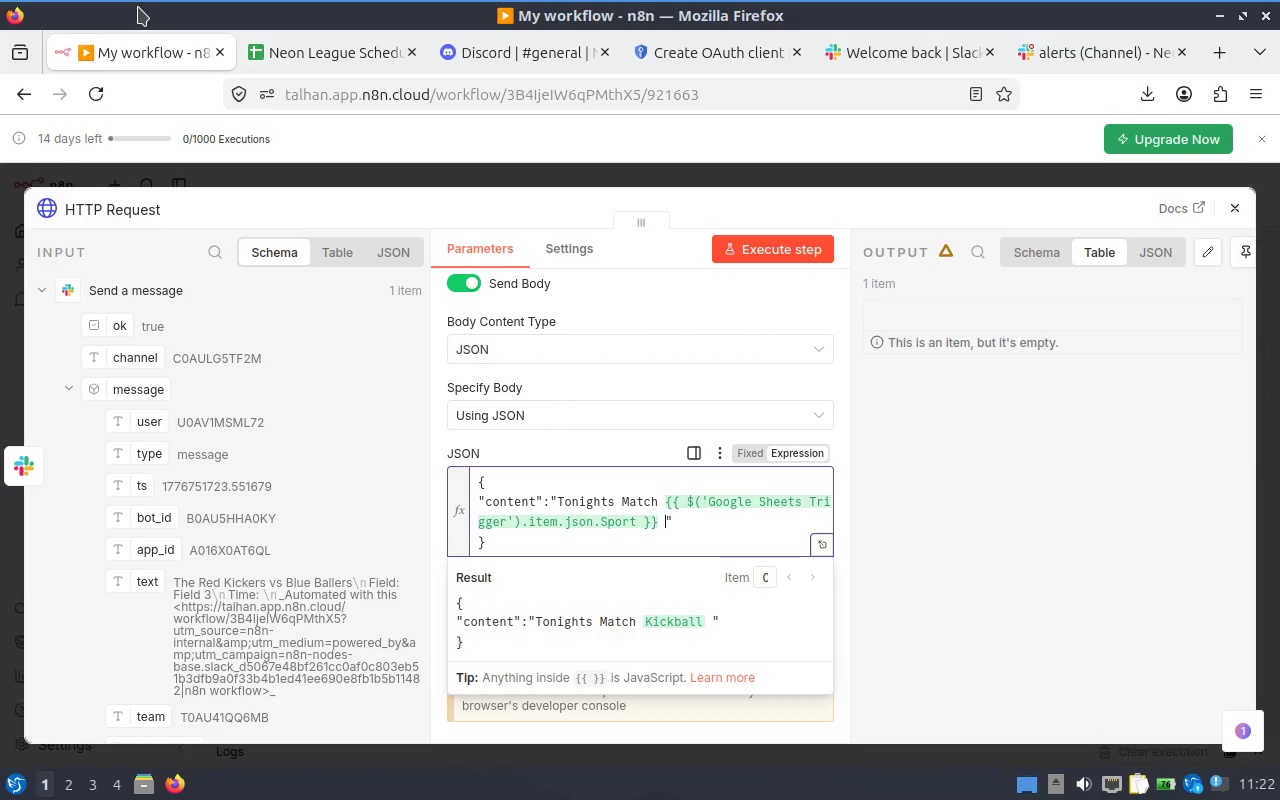 
wait(8.09)
 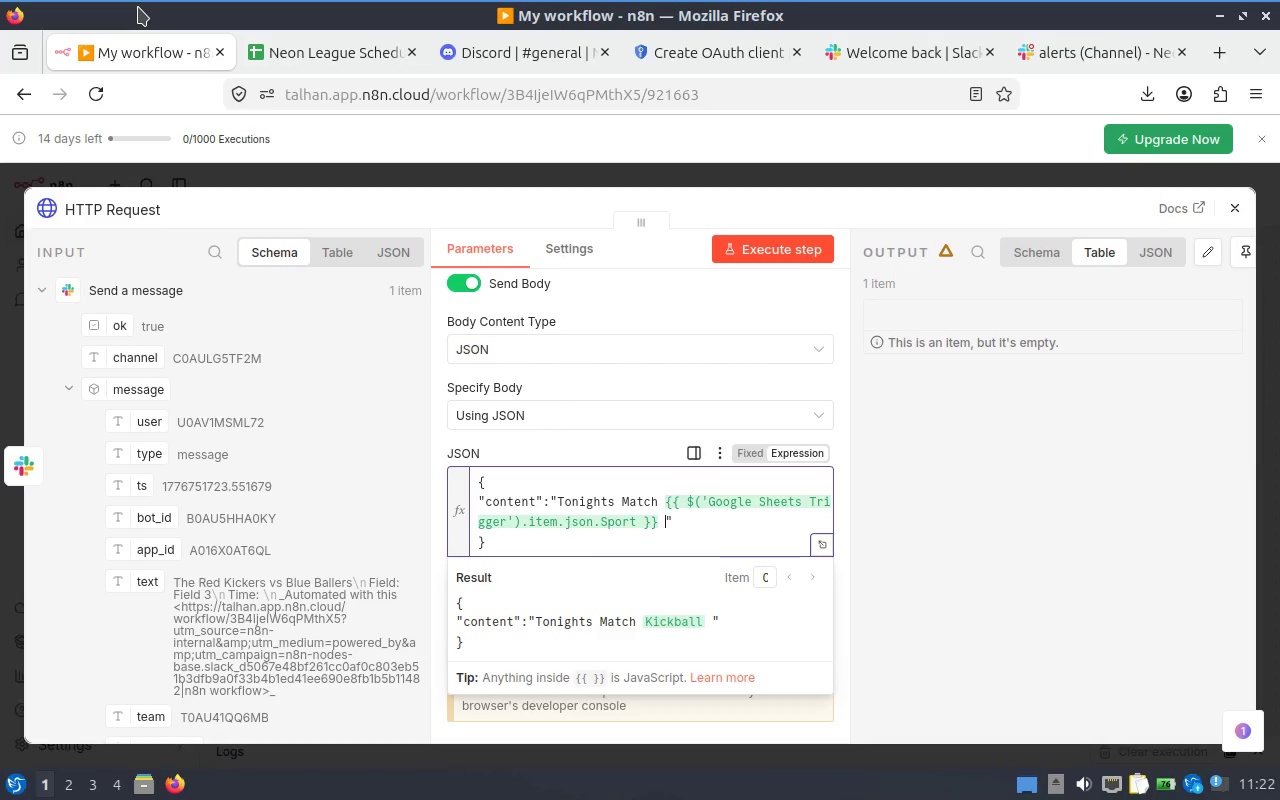 
key(Backslash)
 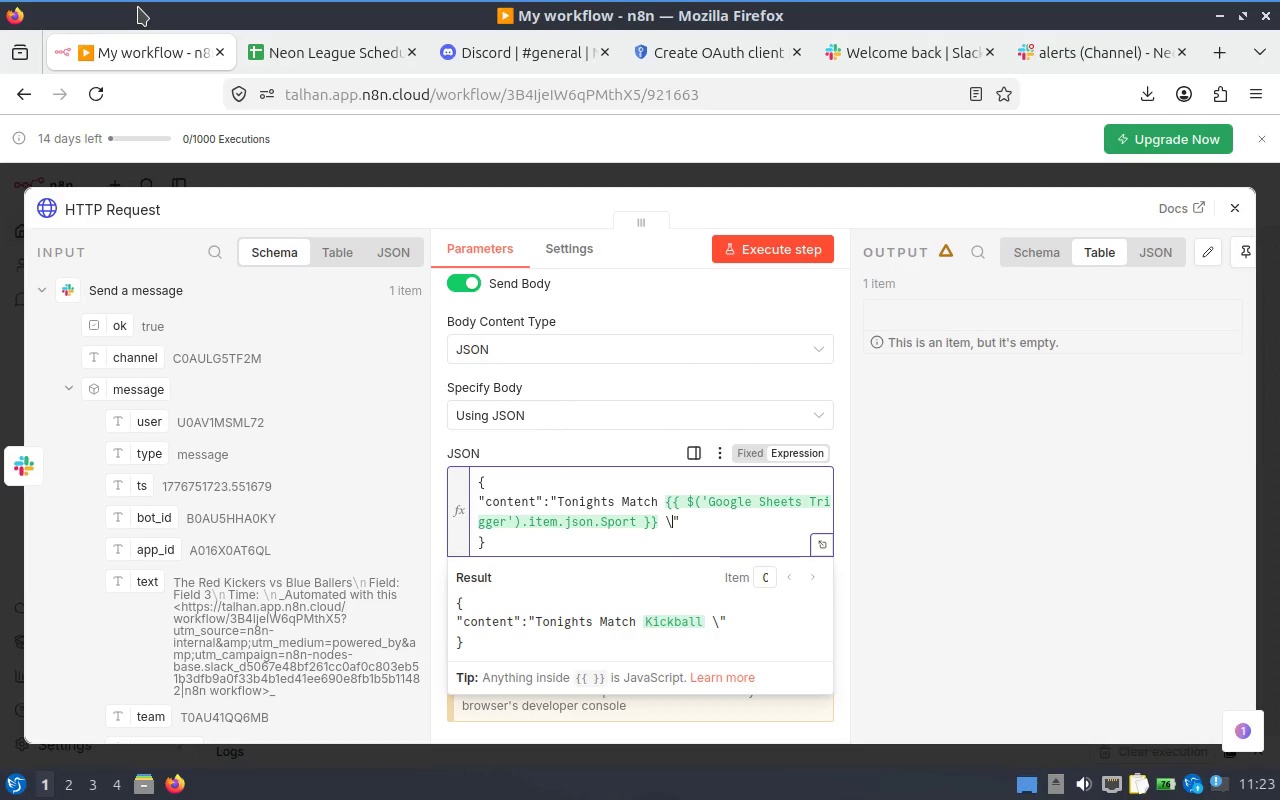 
key(N)
 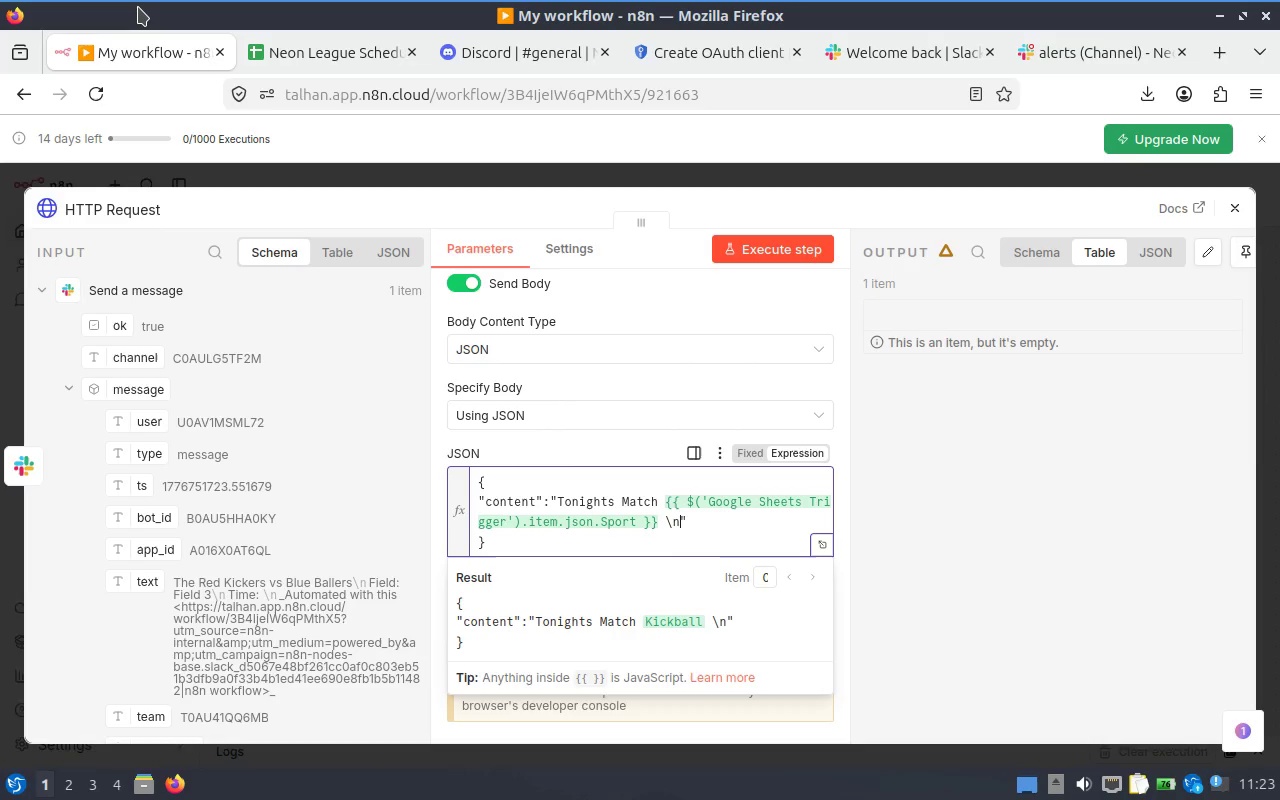 
key(Space)
 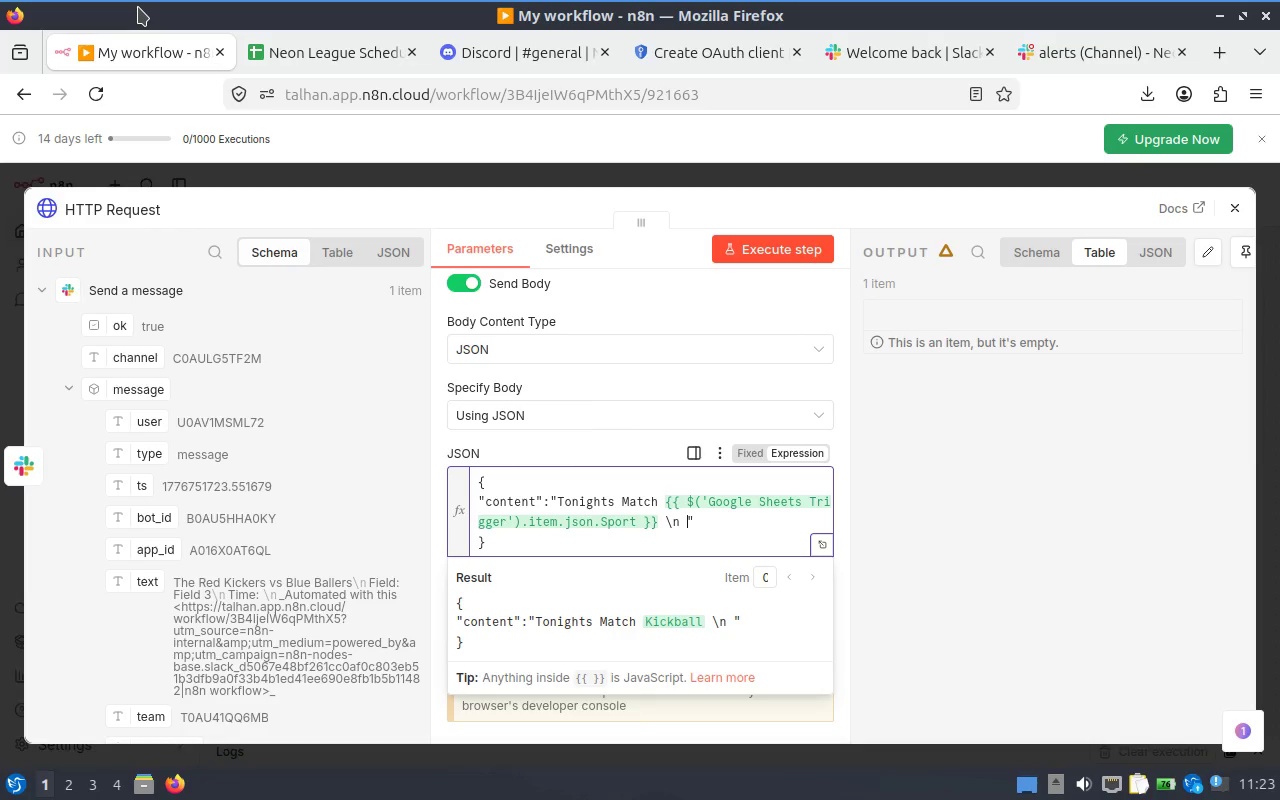 
wait(6.99)
 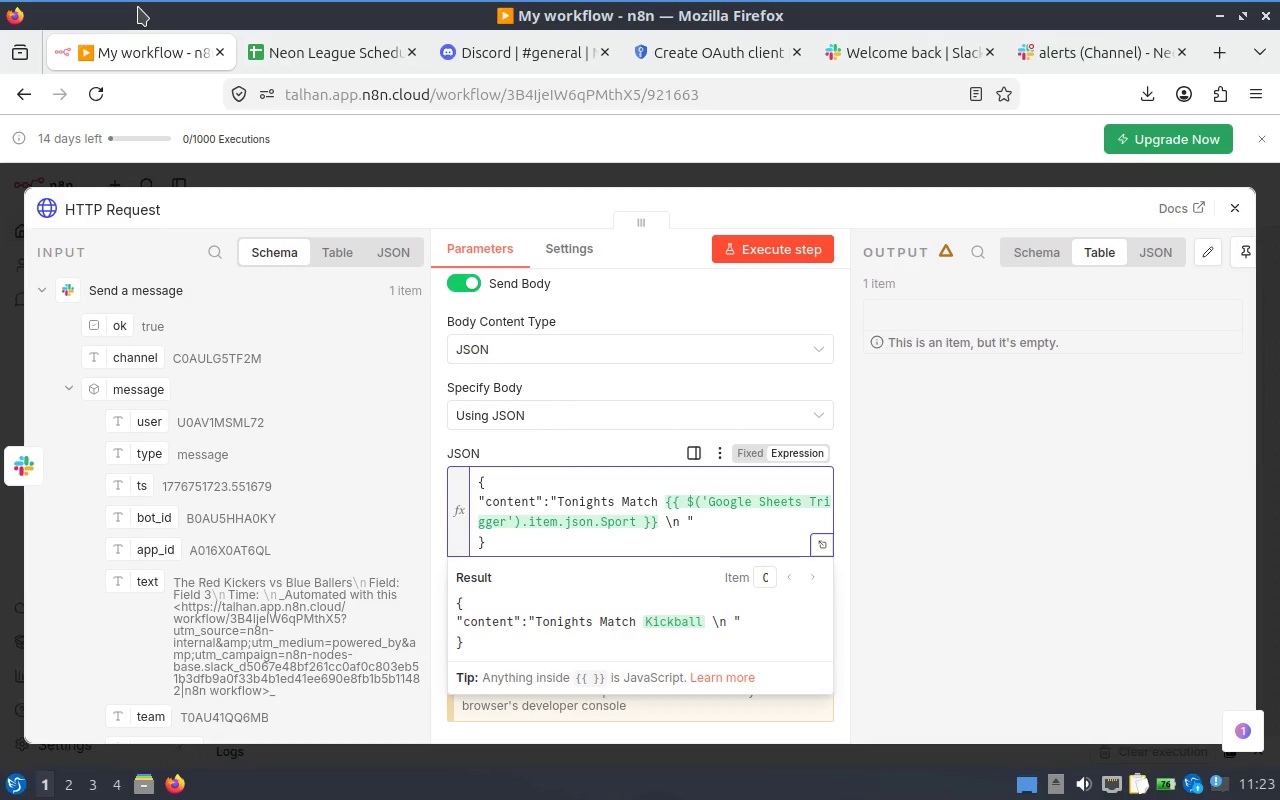 
scroll: coordinate [224, 467], scroll_direction: down, amount: 17.0
 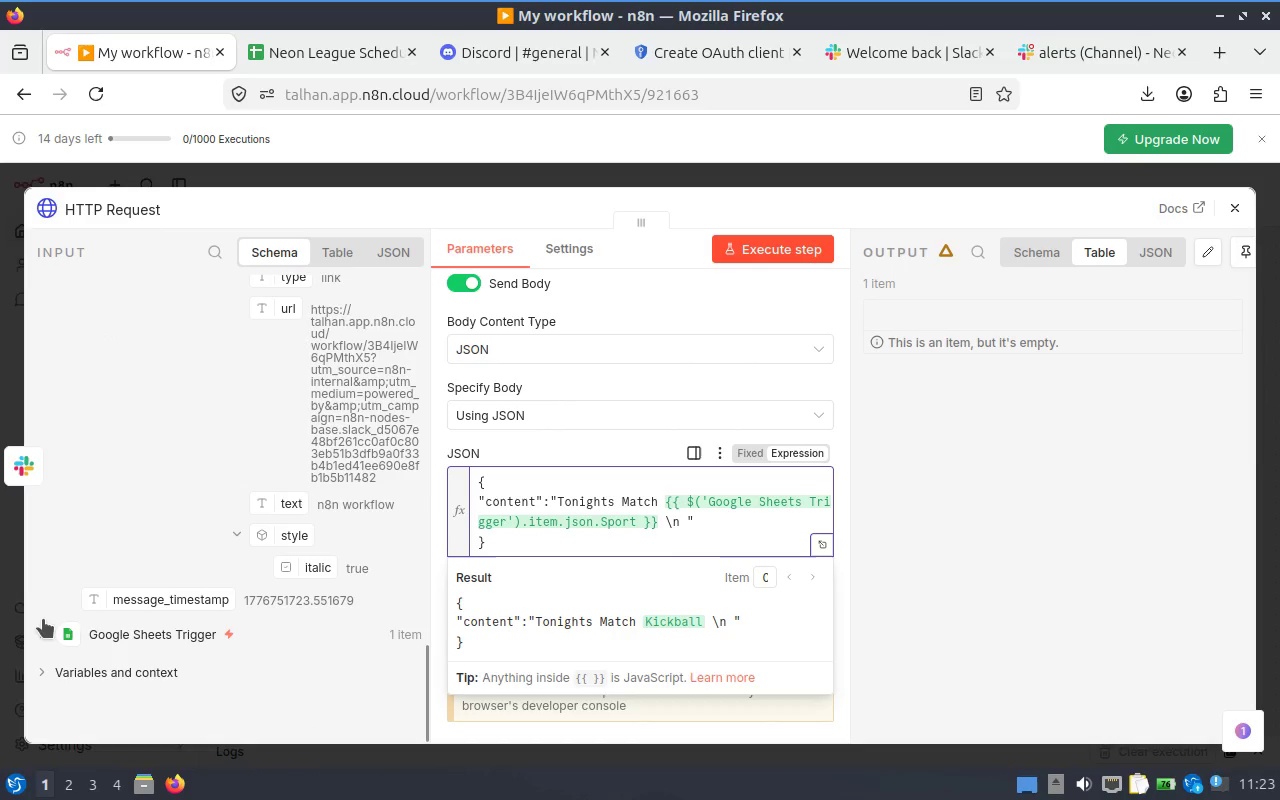 
left_click([40, 632])
 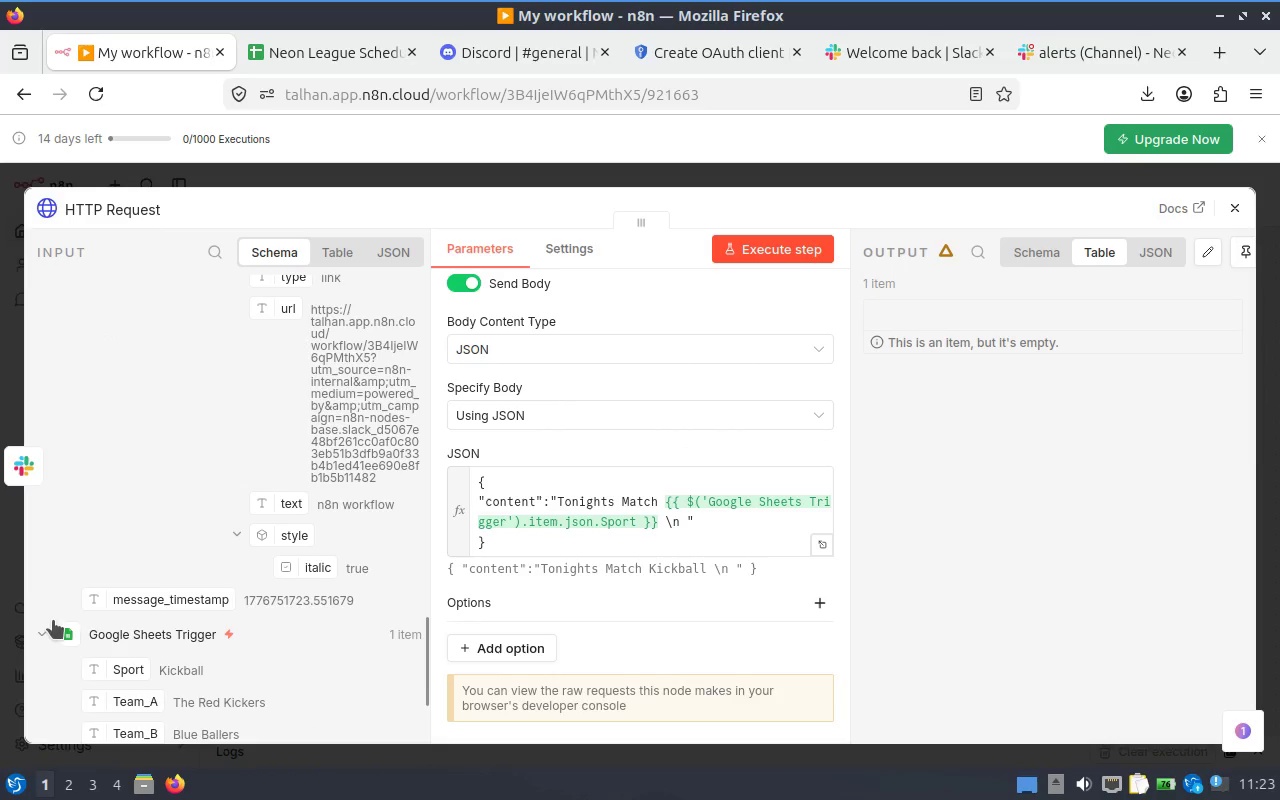 
scroll: coordinate [206, 542], scroll_direction: down, amount: 3.0
 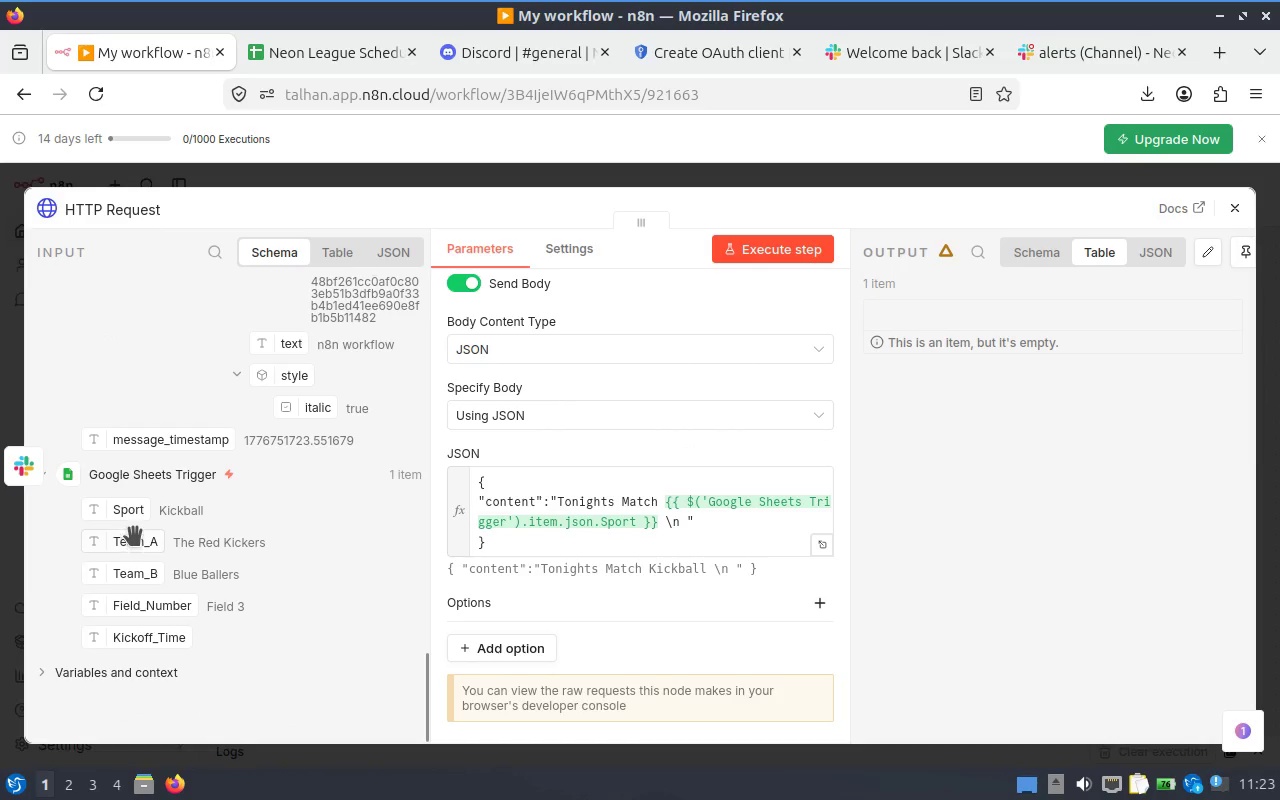 
left_click_drag(start_coordinate=[134, 538], to_coordinate=[689, 521])
 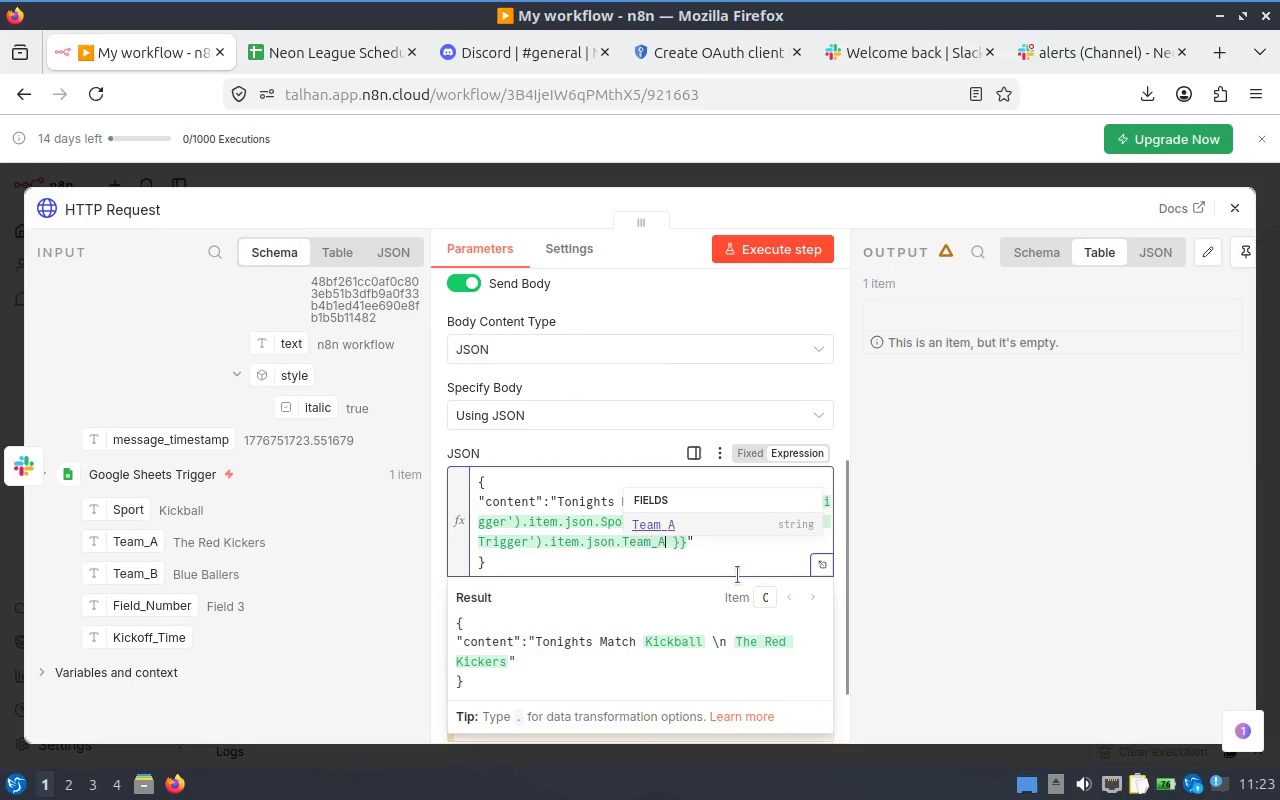 
left_click([708, 554])
 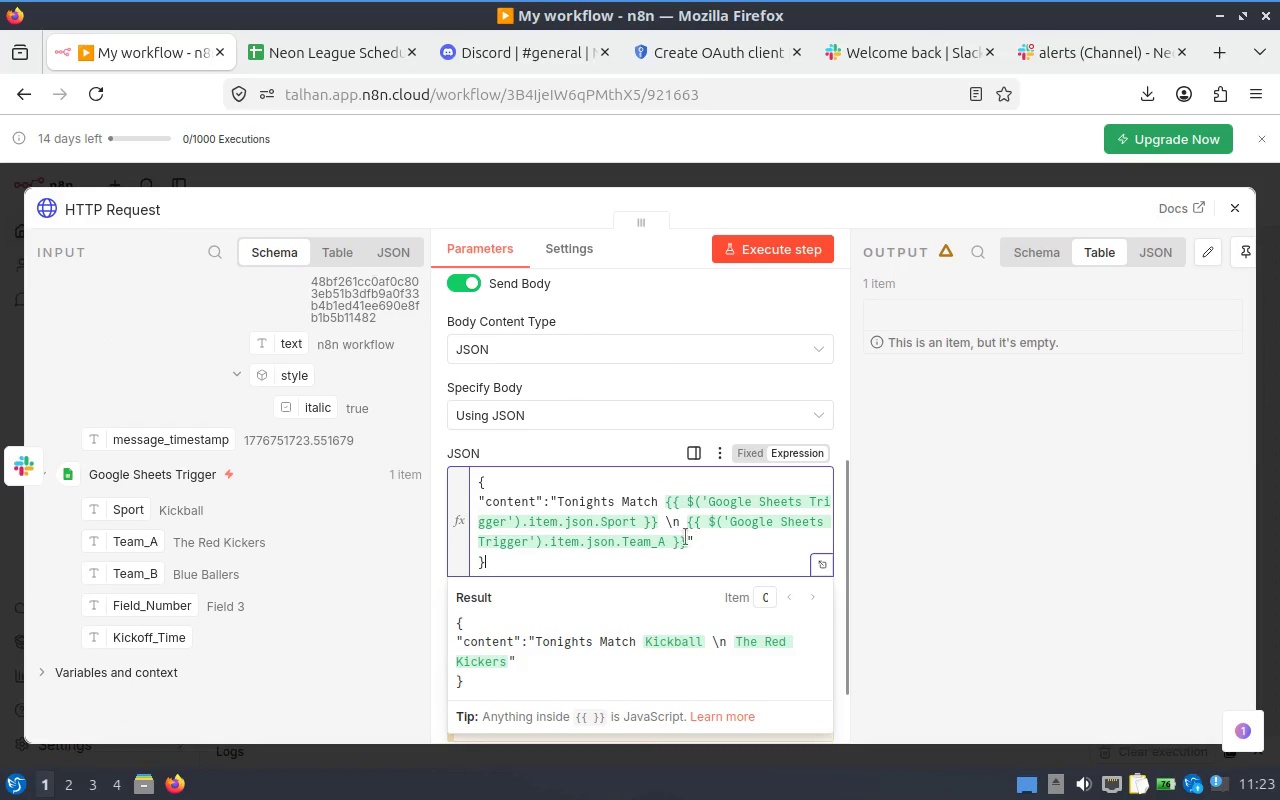 
left_click([670, 534])
 